 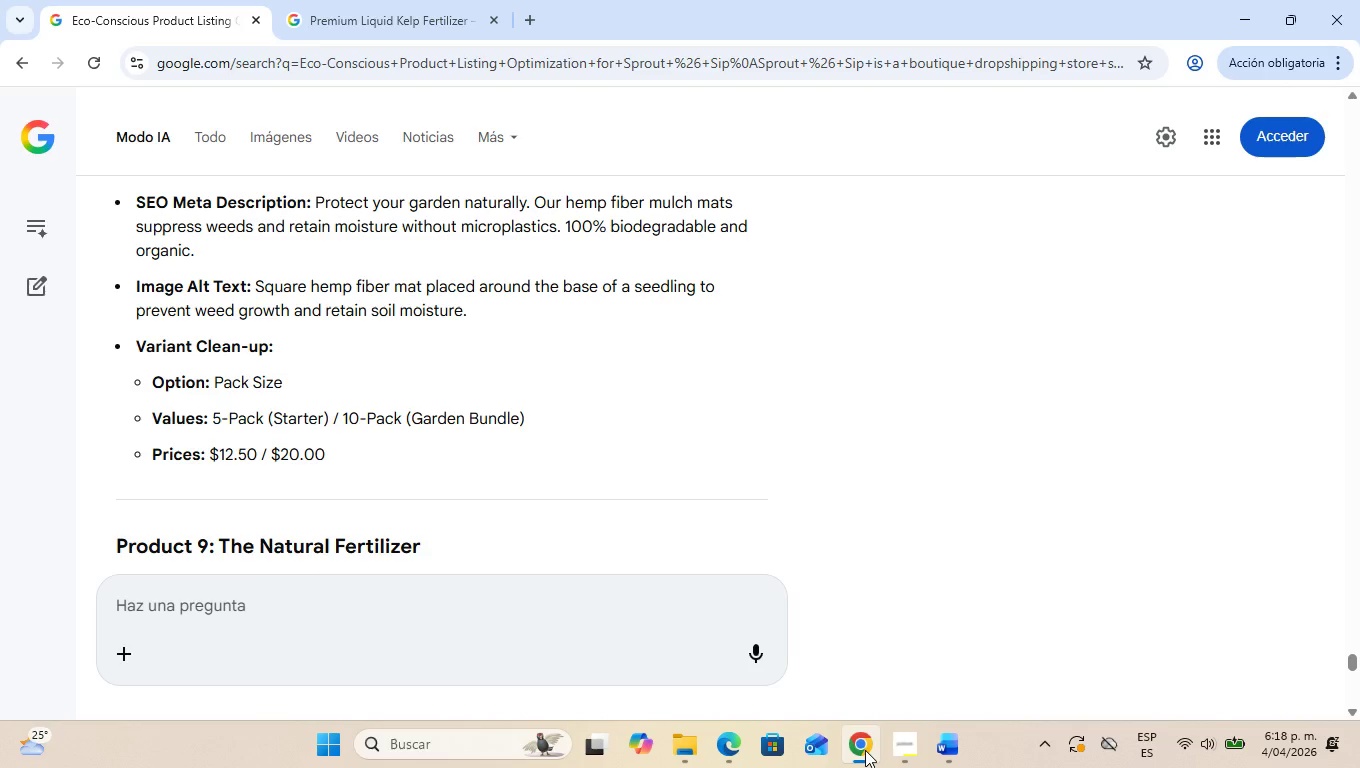 
scroll: coordinate [288, 444], scroll_direction: down, amount: 1.0
 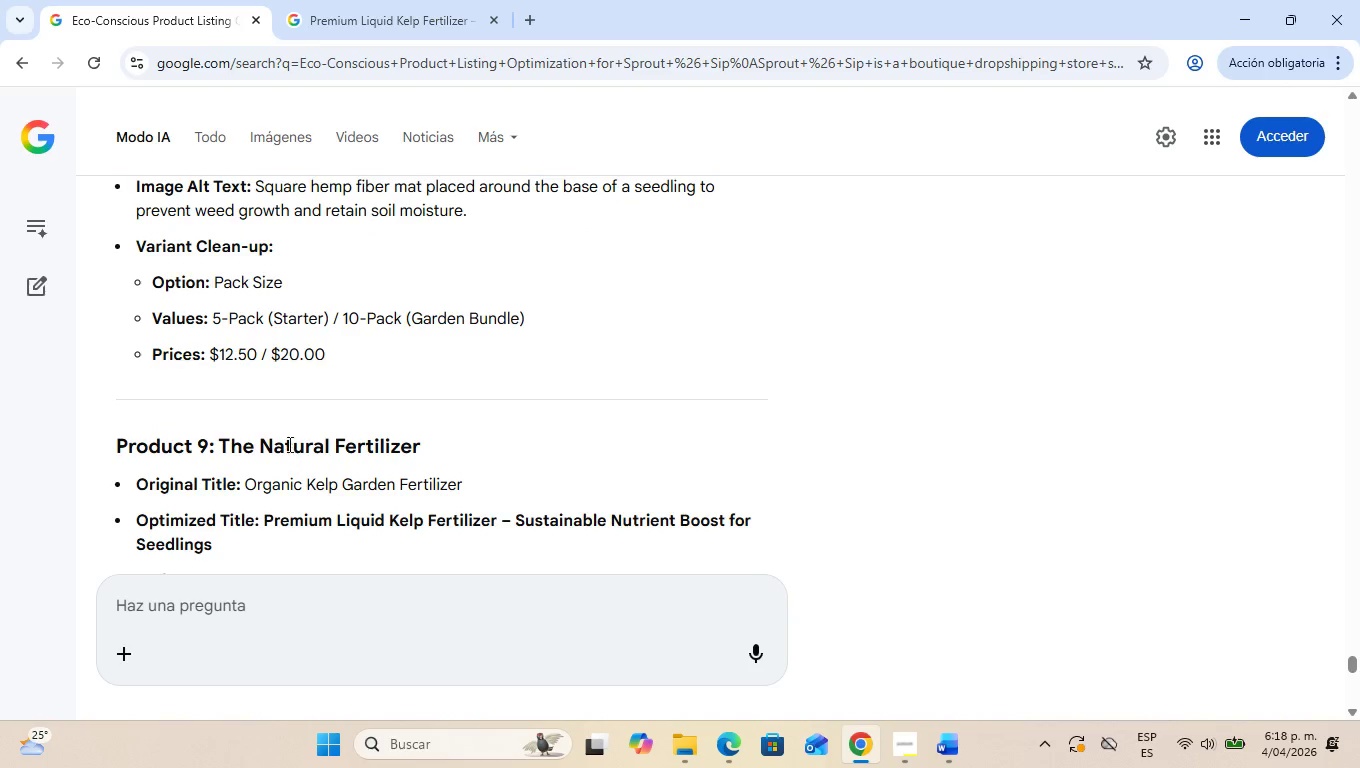 
scroll: coordinate [288, 444], scroll_direction: up, amount: 2.0
 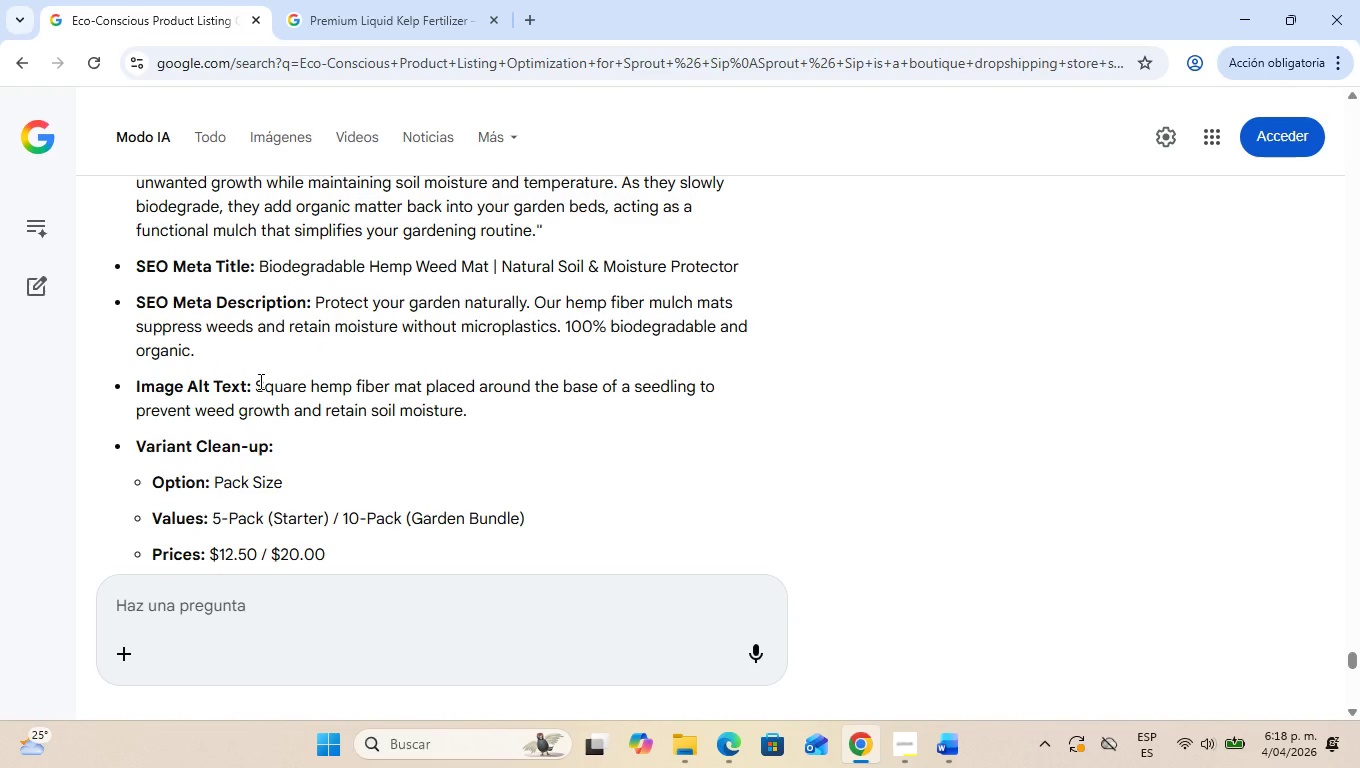 
left_click_drag(start_coordinate=[258, 383], to_coordinate=[534, 414])
 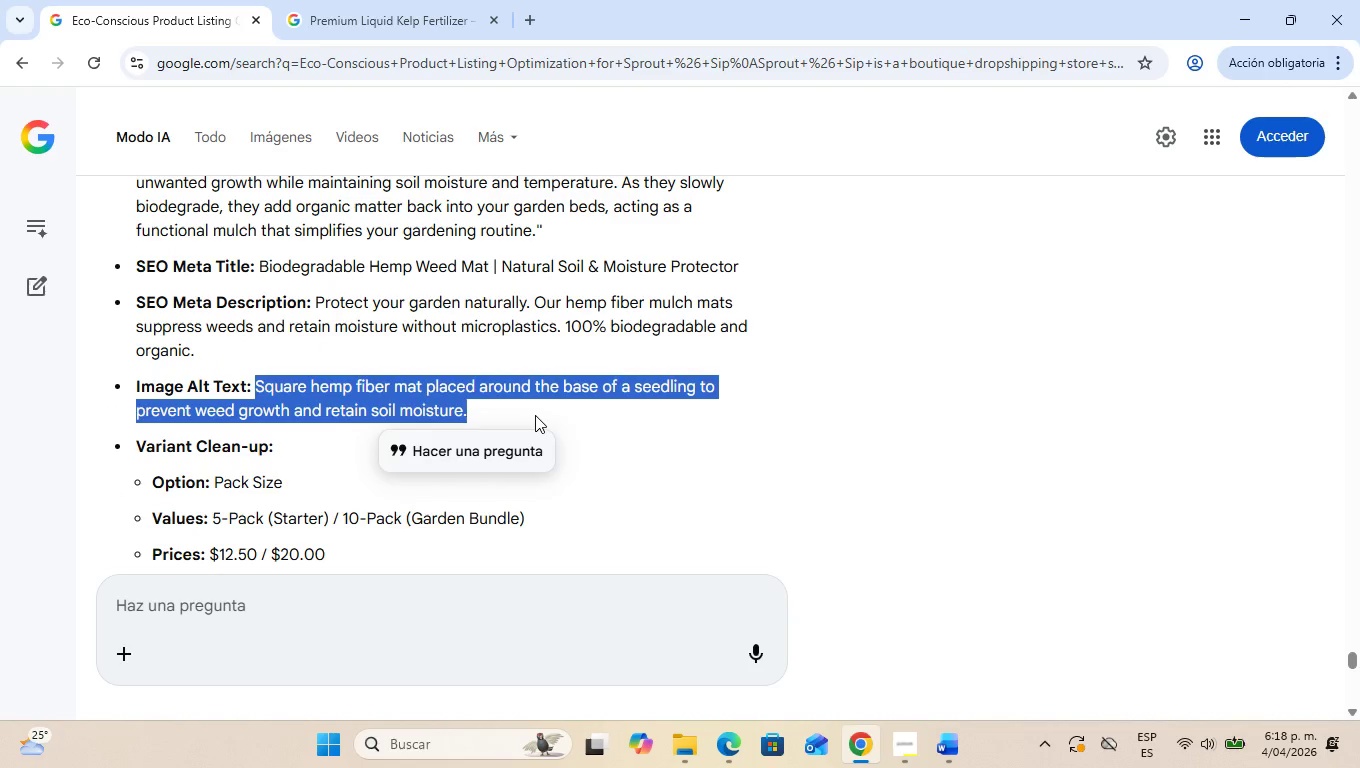 
key(Control+C)
 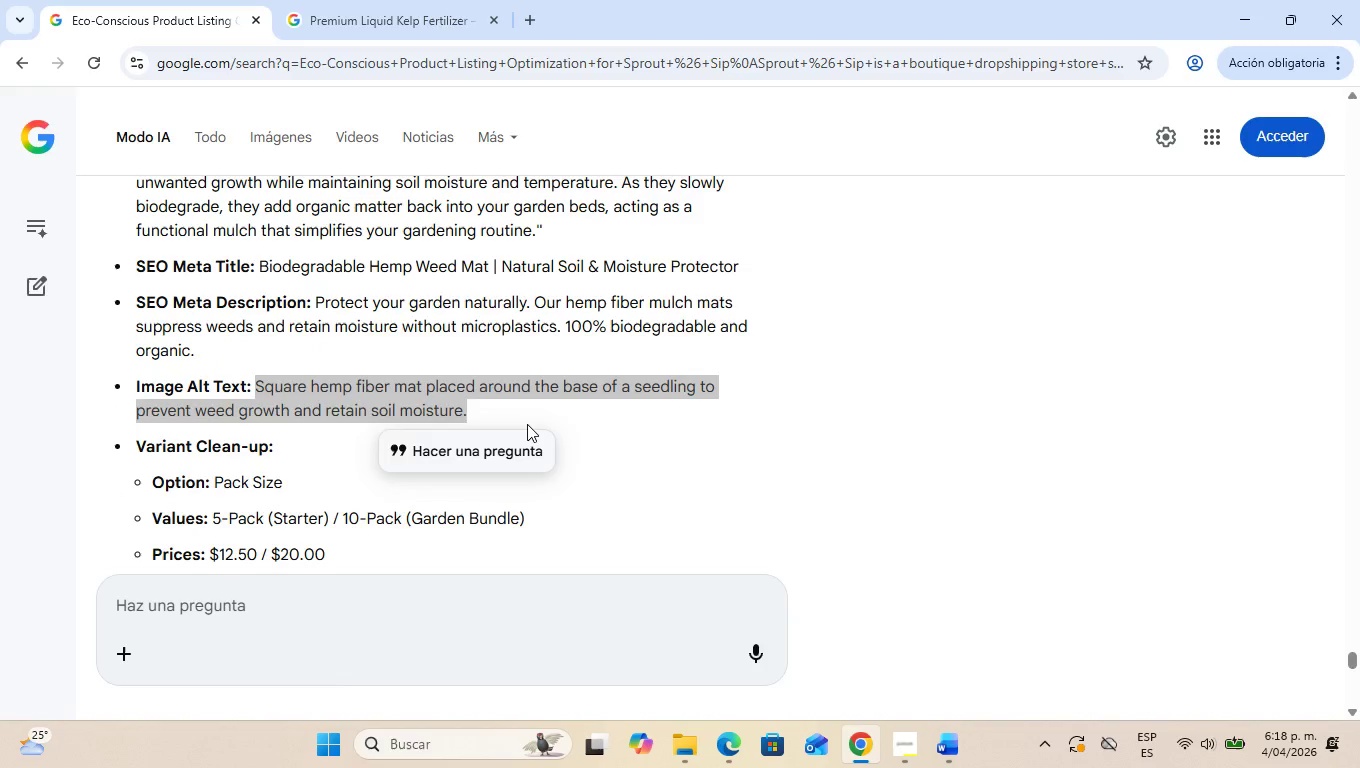 
key(Alt+AltLeft)
 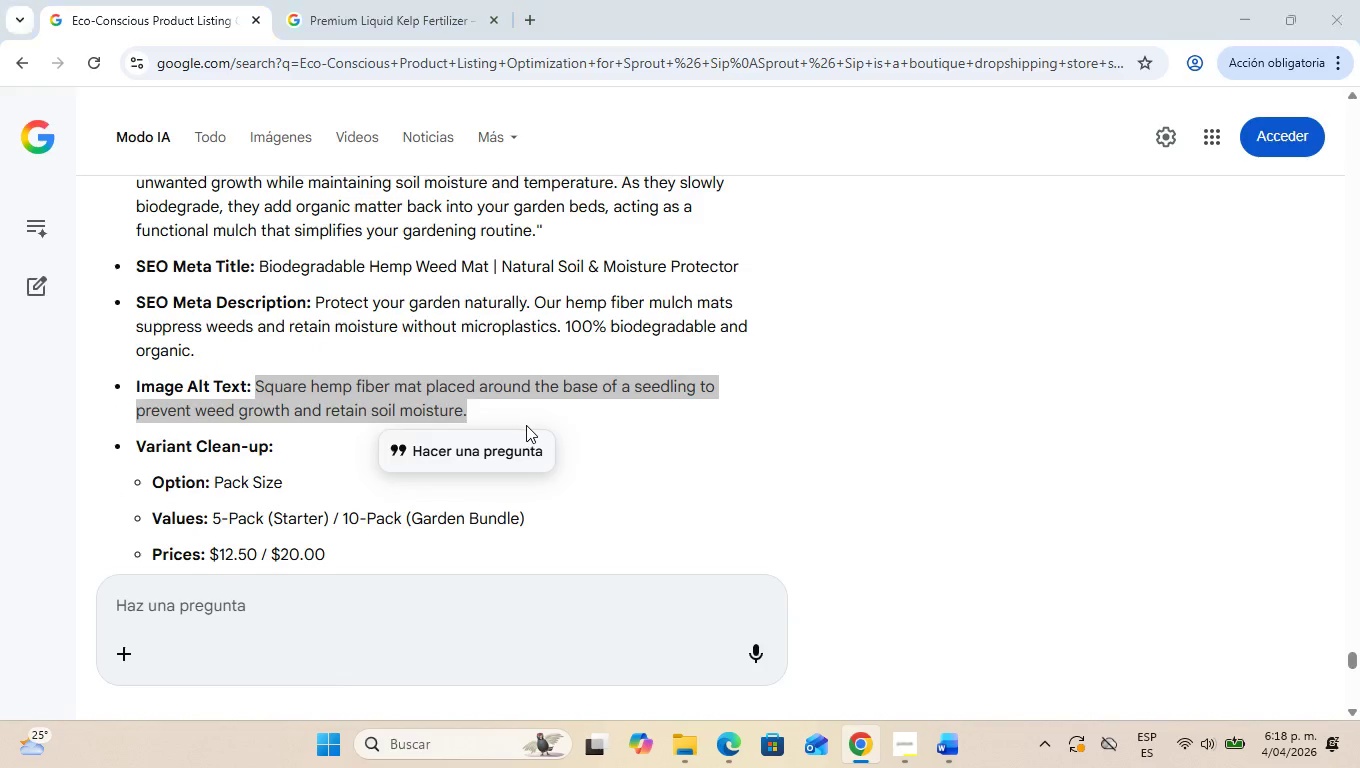 
key(Alt+Tab)
 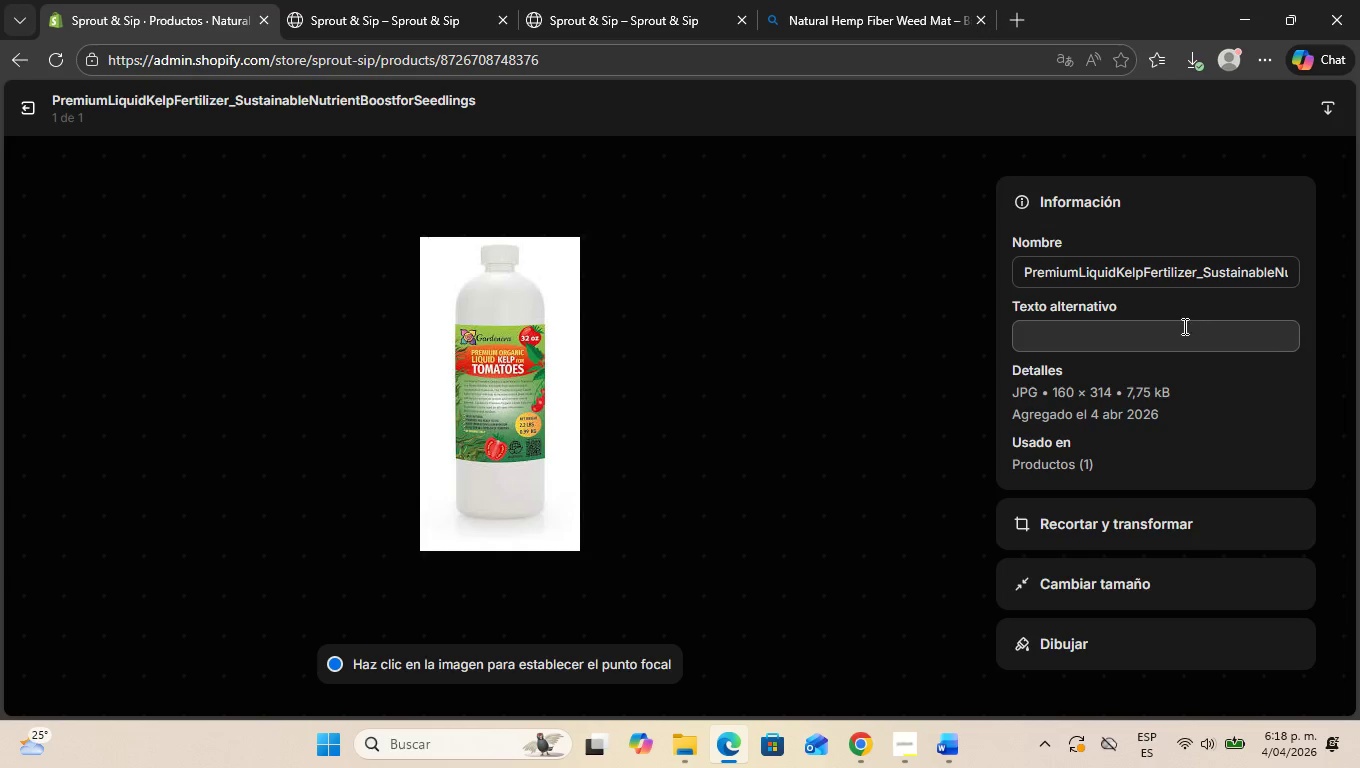 
left_click([1125, 343])
 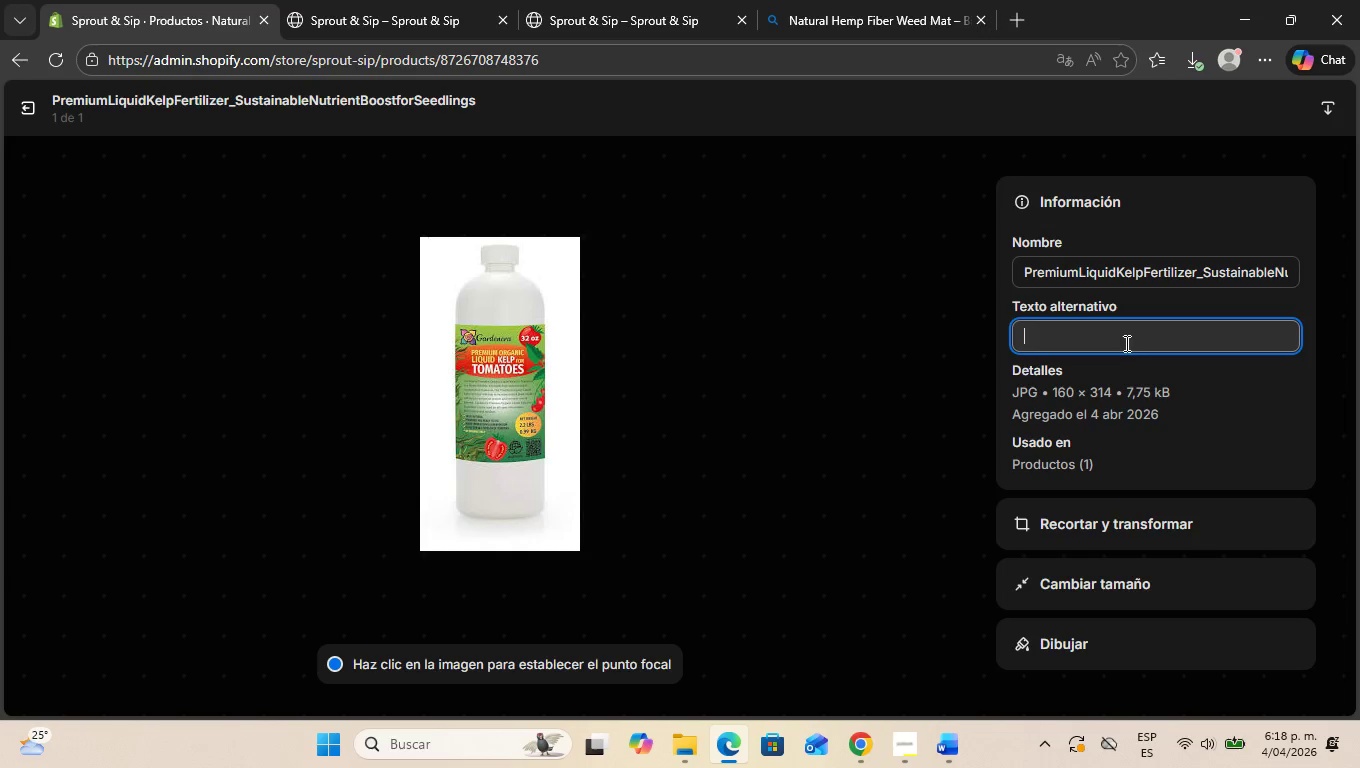 
key(Control+V)
 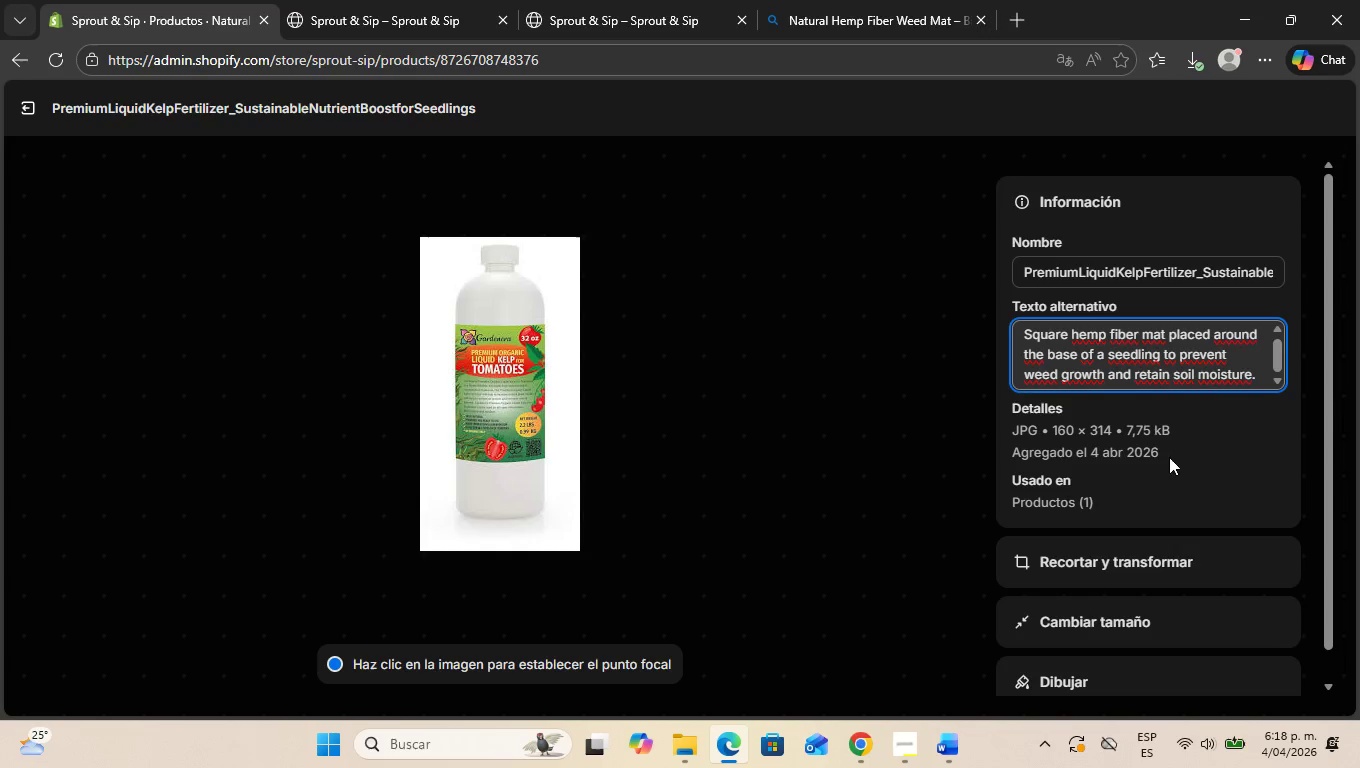 
left_click([1190, 449])
 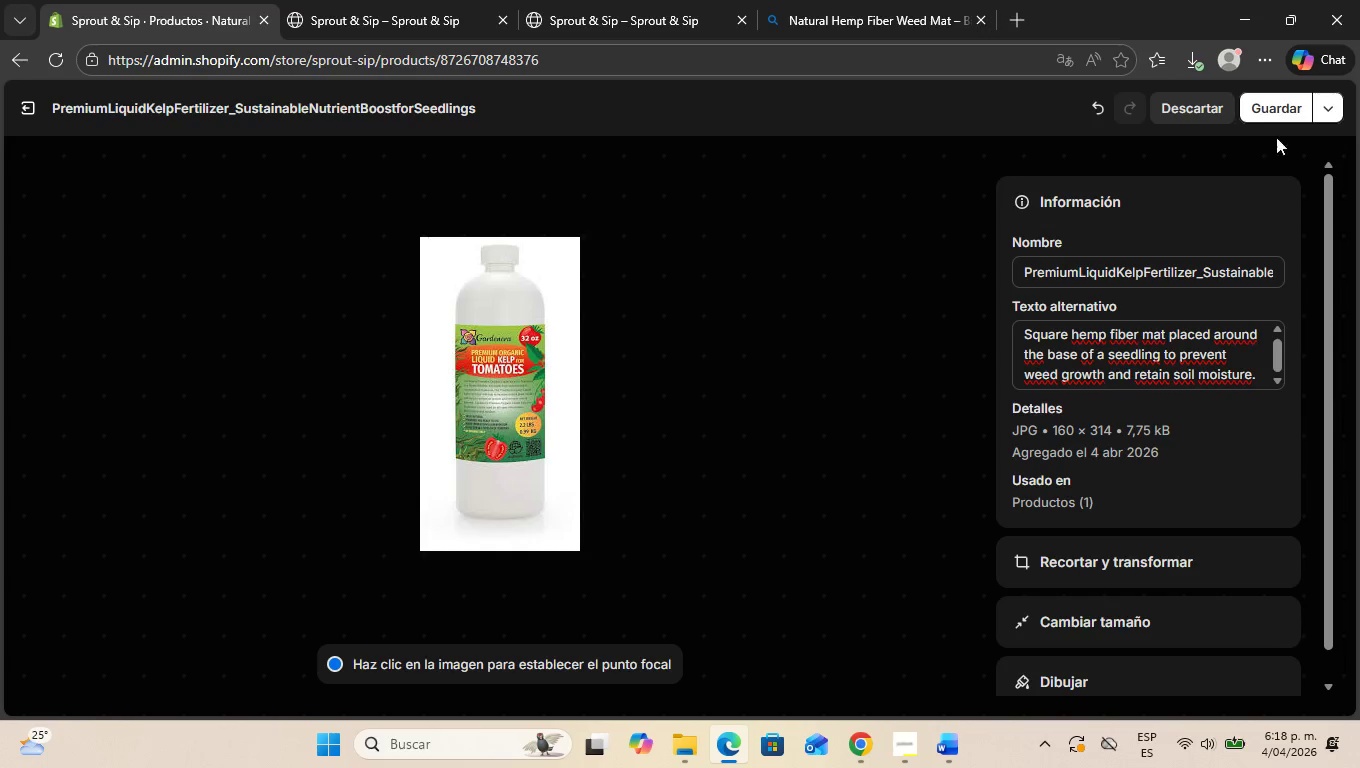 
left_click([1274, 107])
 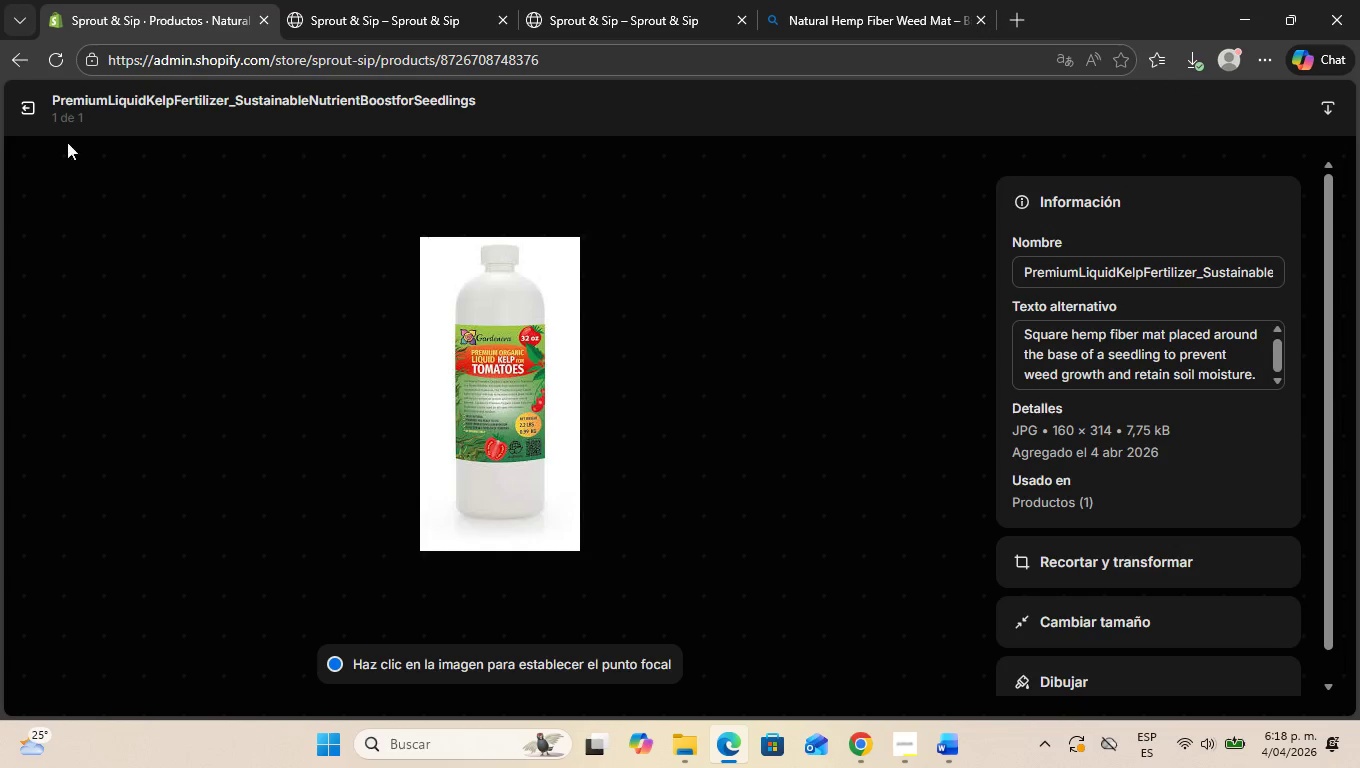 
left_click([25, 105])
 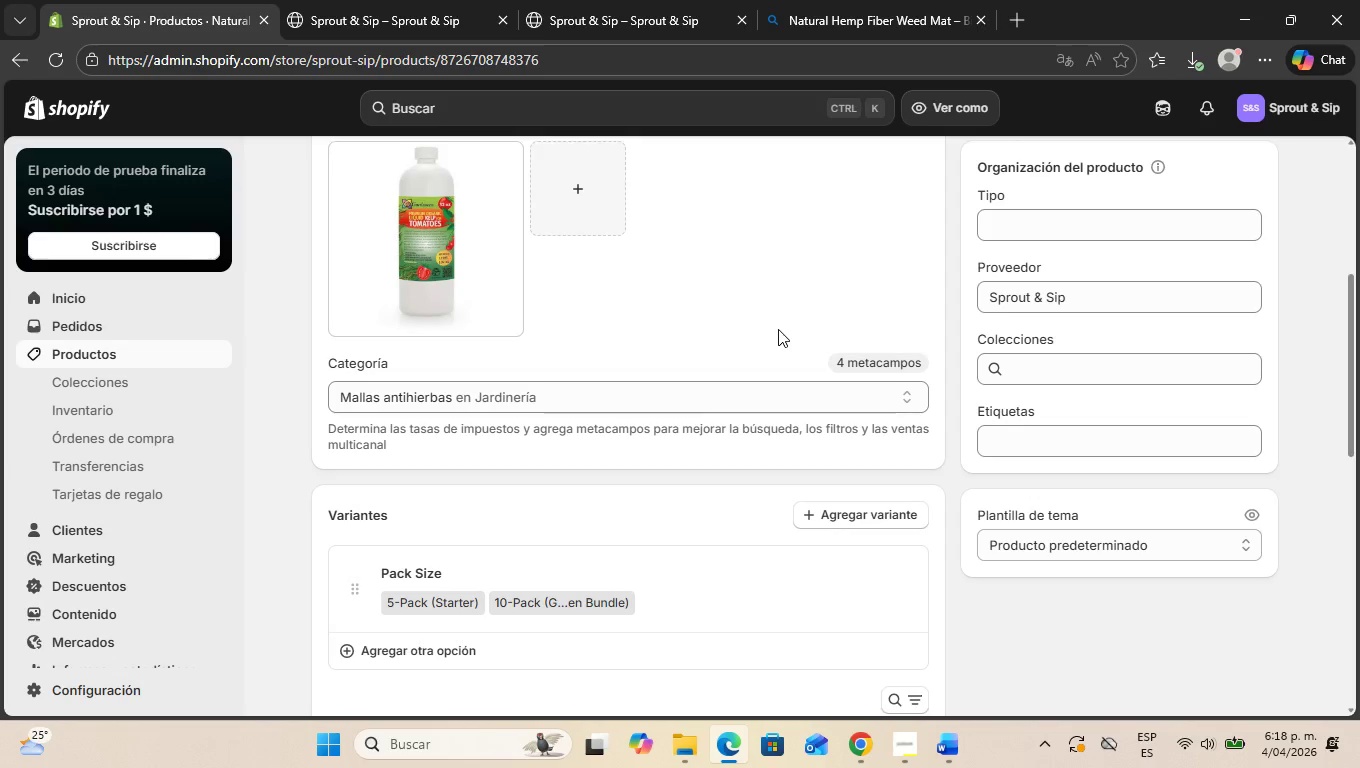 
scroll: coordinate [505, 403], scroll_direction: down, amount: 6.0
 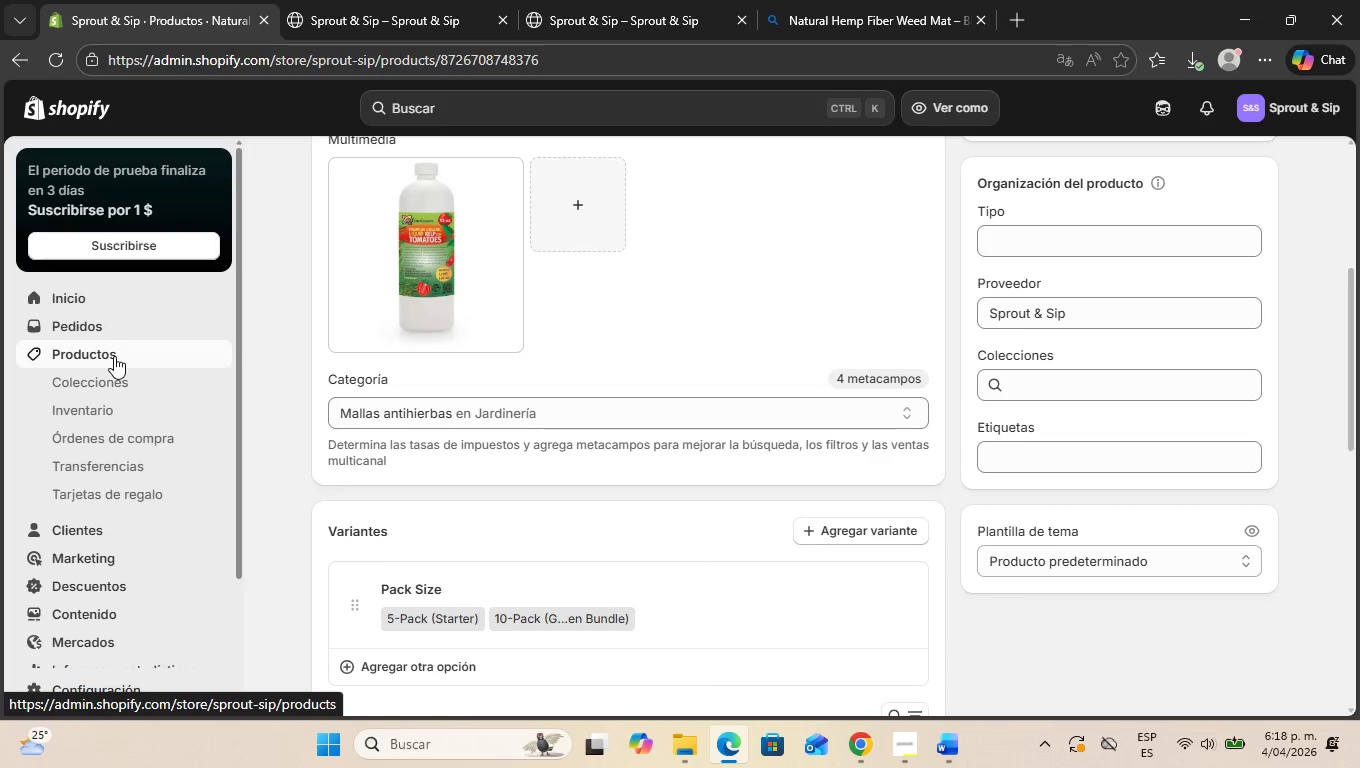 
left_click([114, 356])
 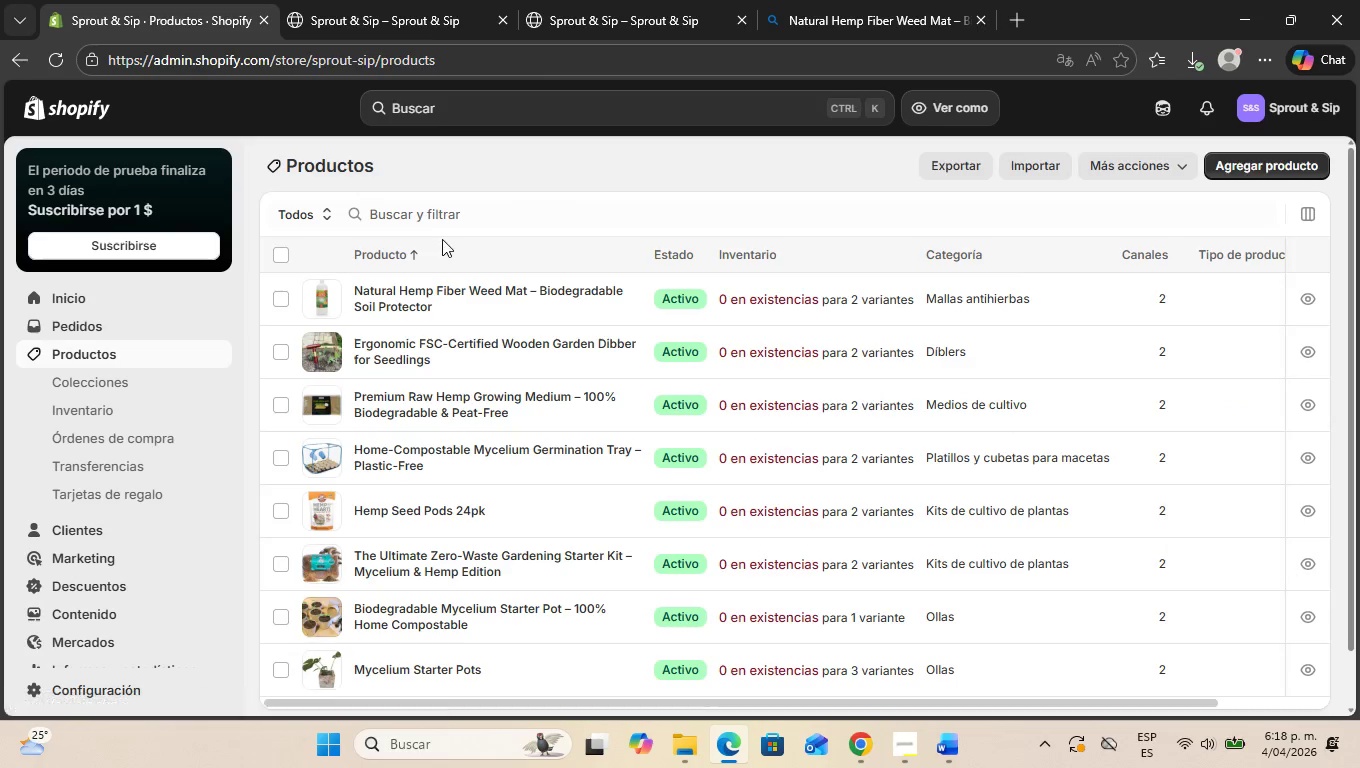 
scroll: coordinate [513, 341], scroll_direction: down, amount: 11.0
 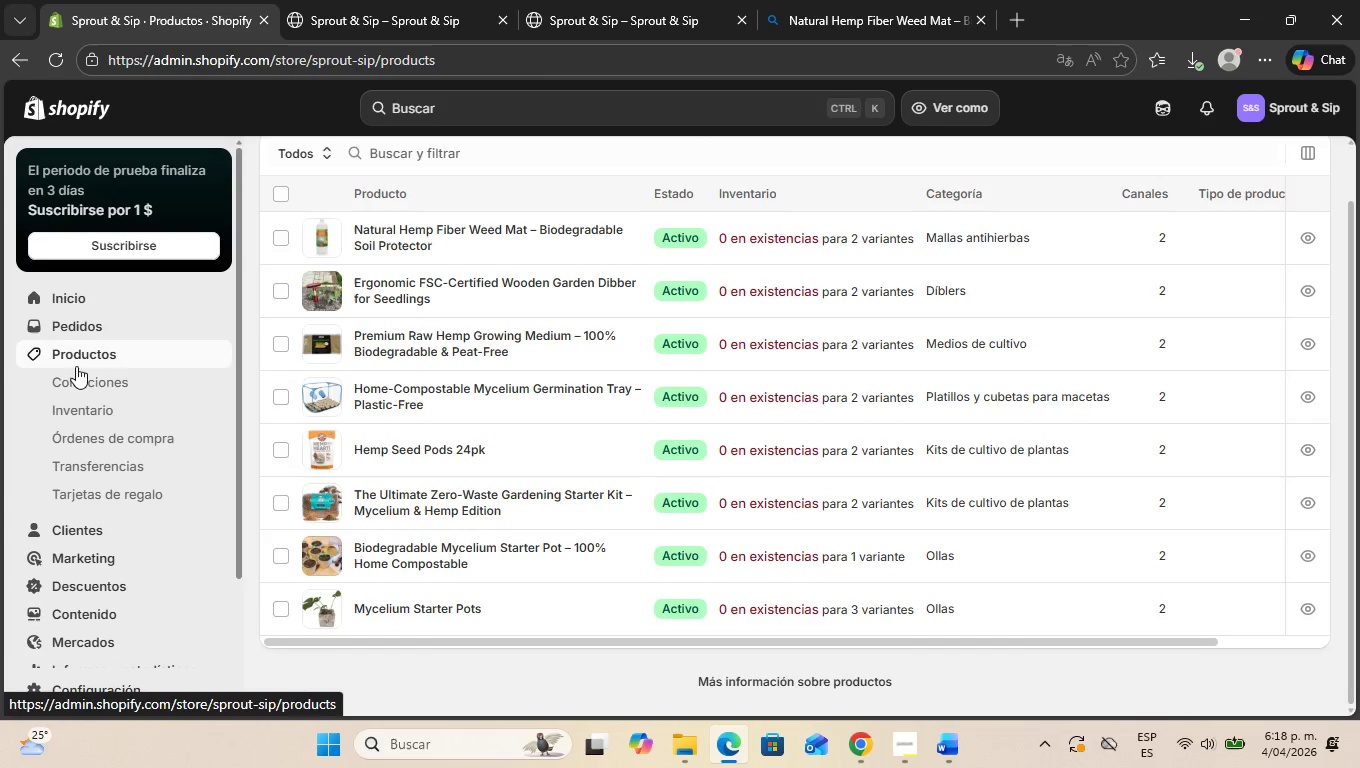 
left_click([111, 401])
 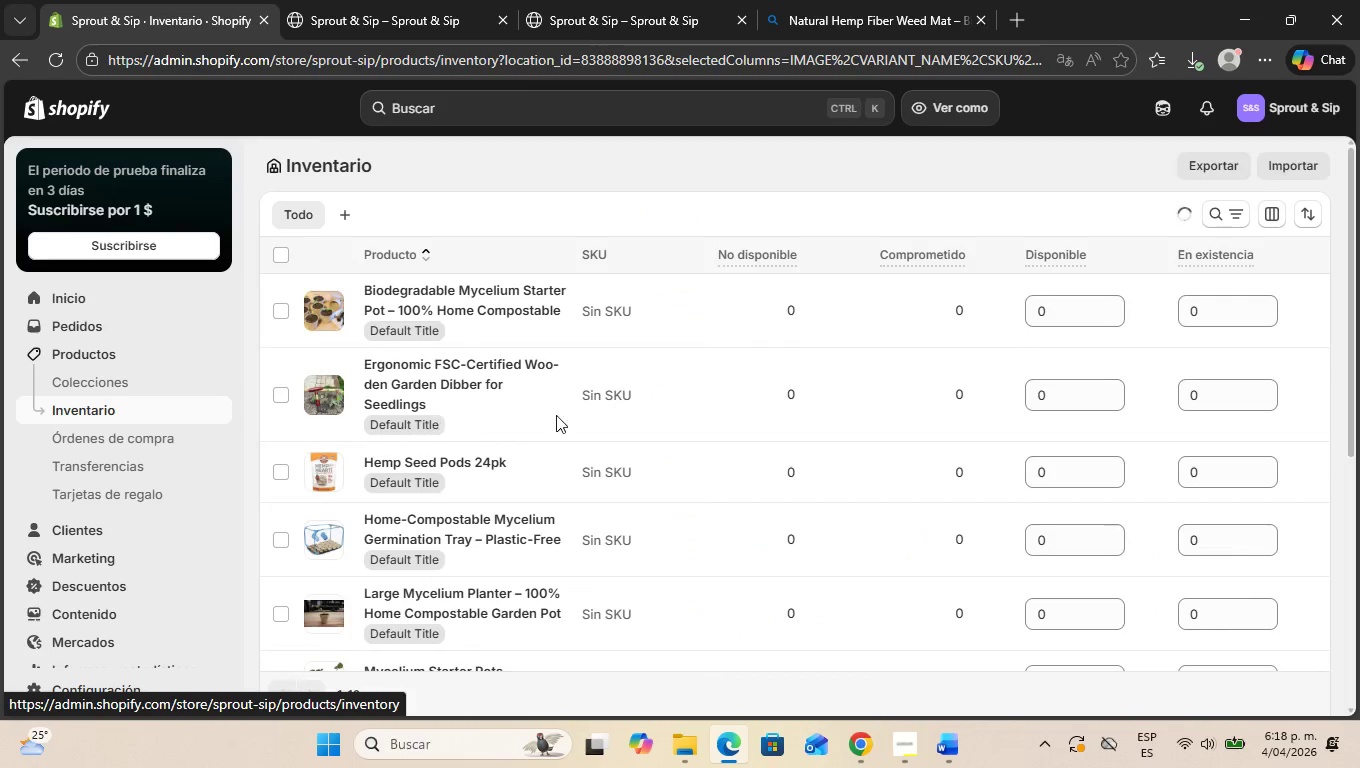 
scroll: coordinate [577, 417], scroll_direction: down, amount: 20.0
 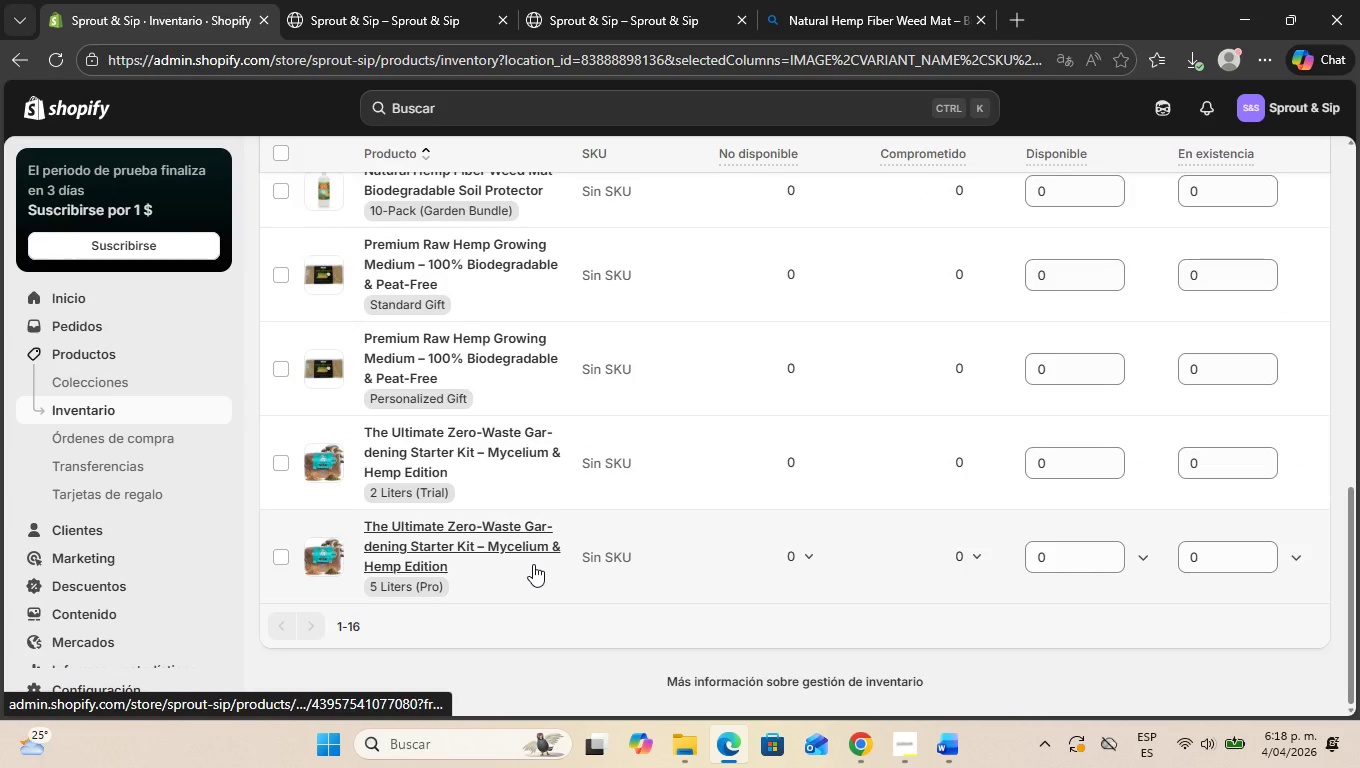 
scroll: coordinate [452, 342], scroll_direction: up, amount: 15.0
 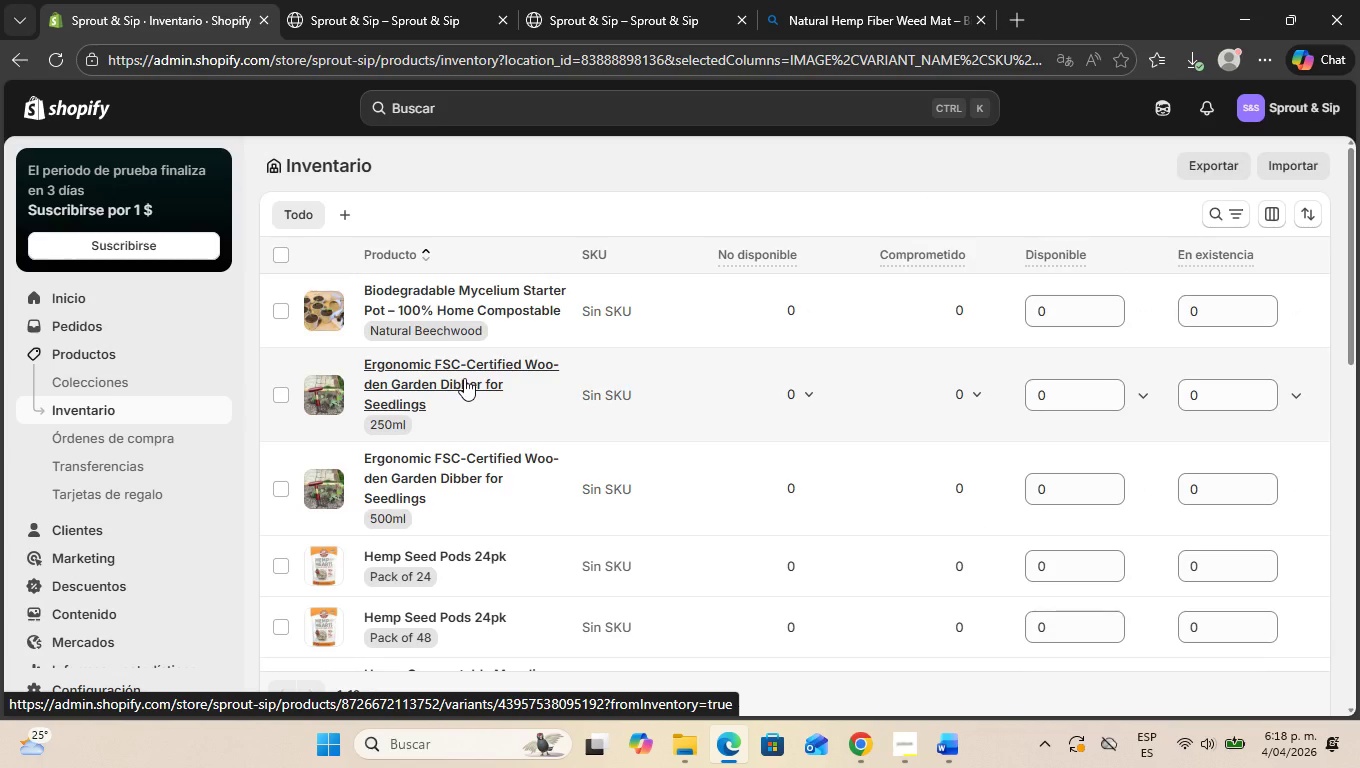 
scroll: coordinate [464, 387], scroll_direction: down, amount: 2.0
 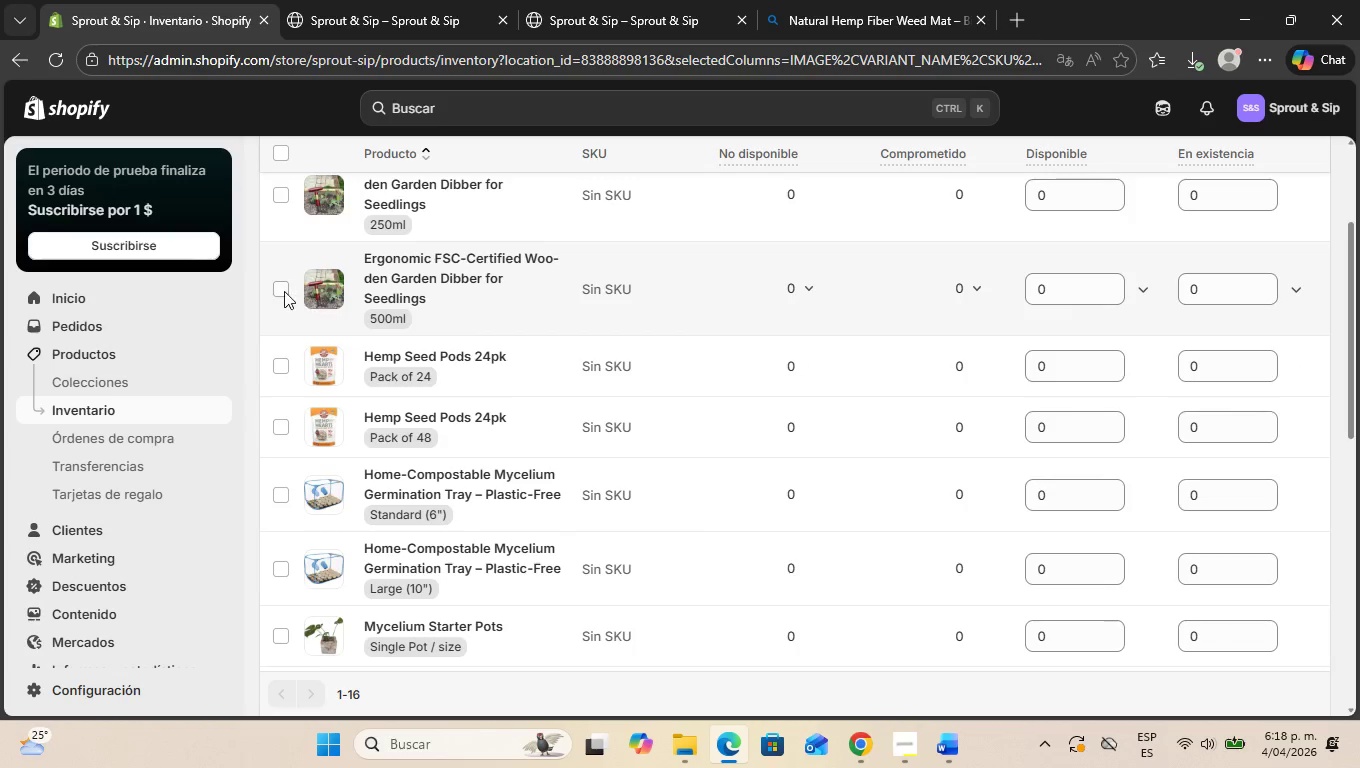 
left_click([282, 287])
 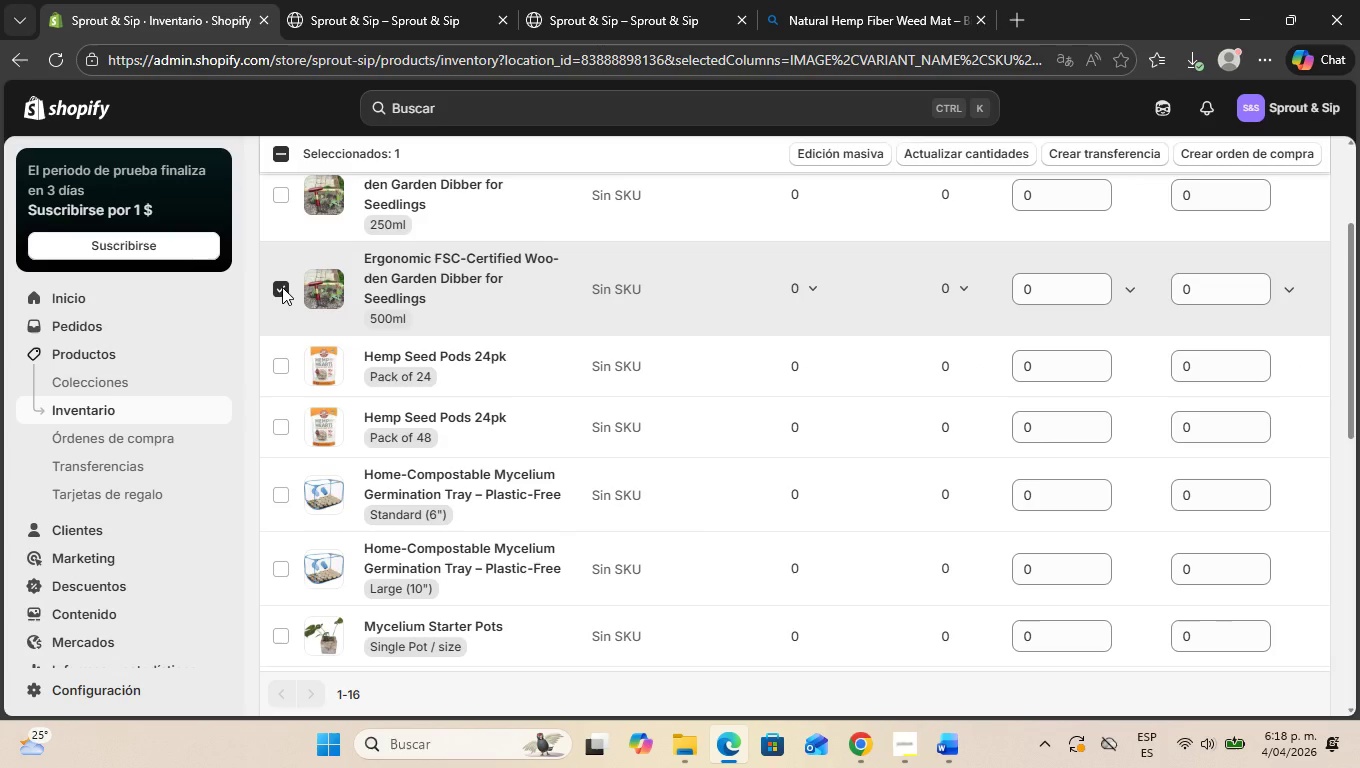 
left_click([282, 287])
 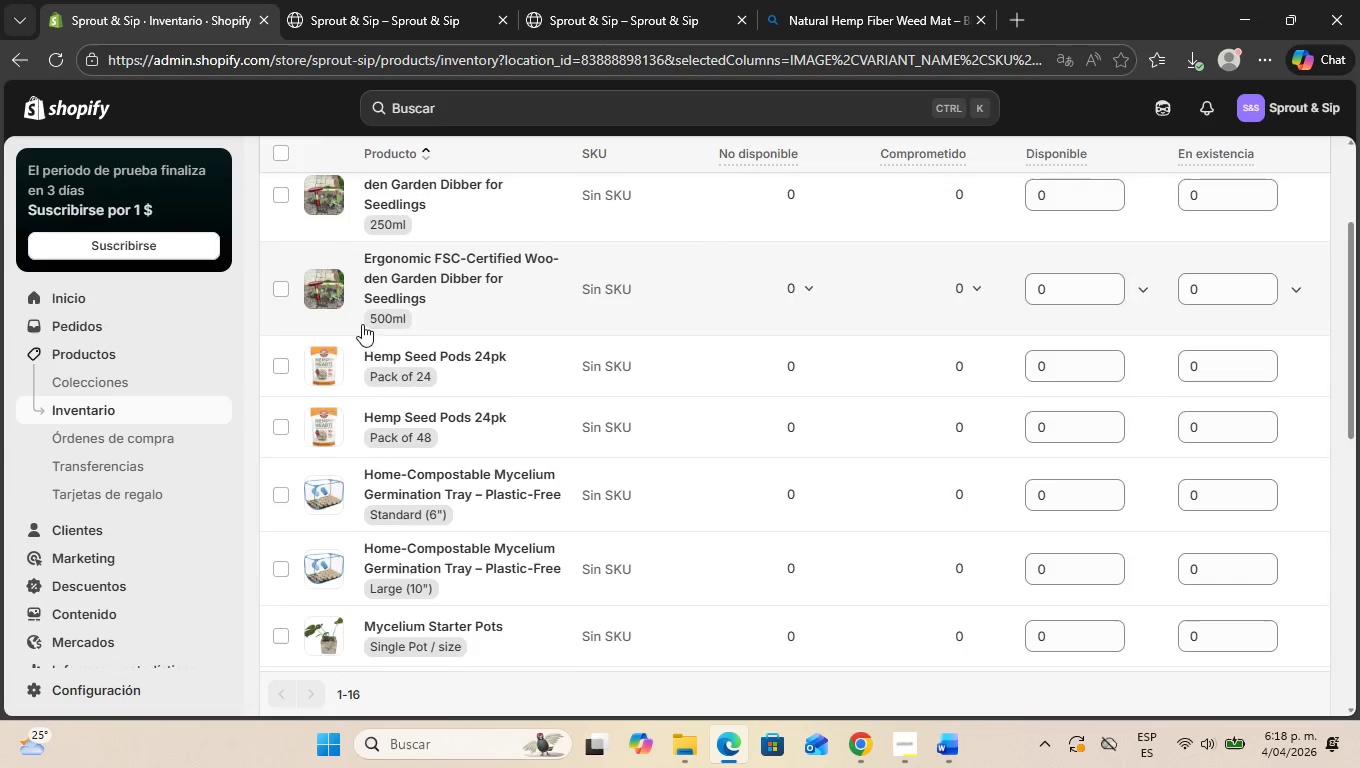 
scroll: coordinate [374, 328], scroll_direction: up, amount: 14.0
 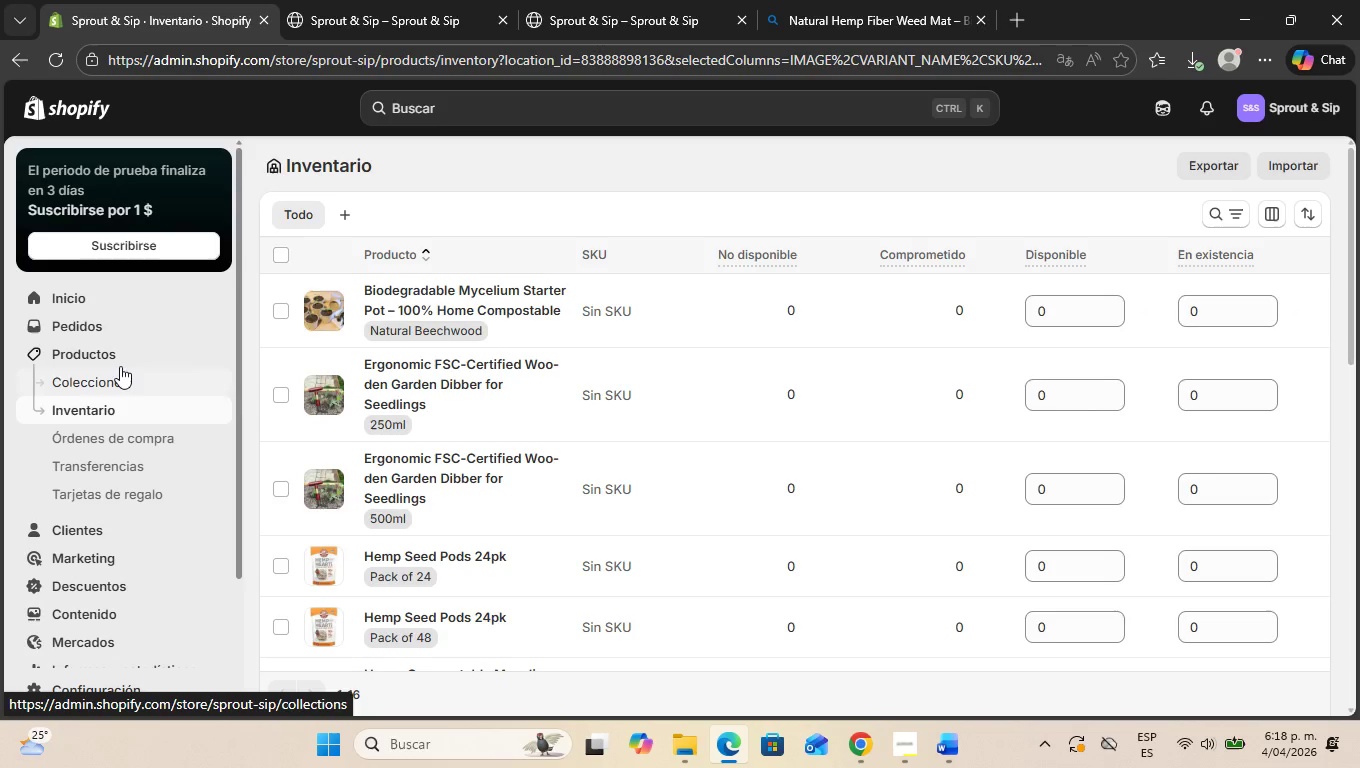 
left_click([132, 347])
 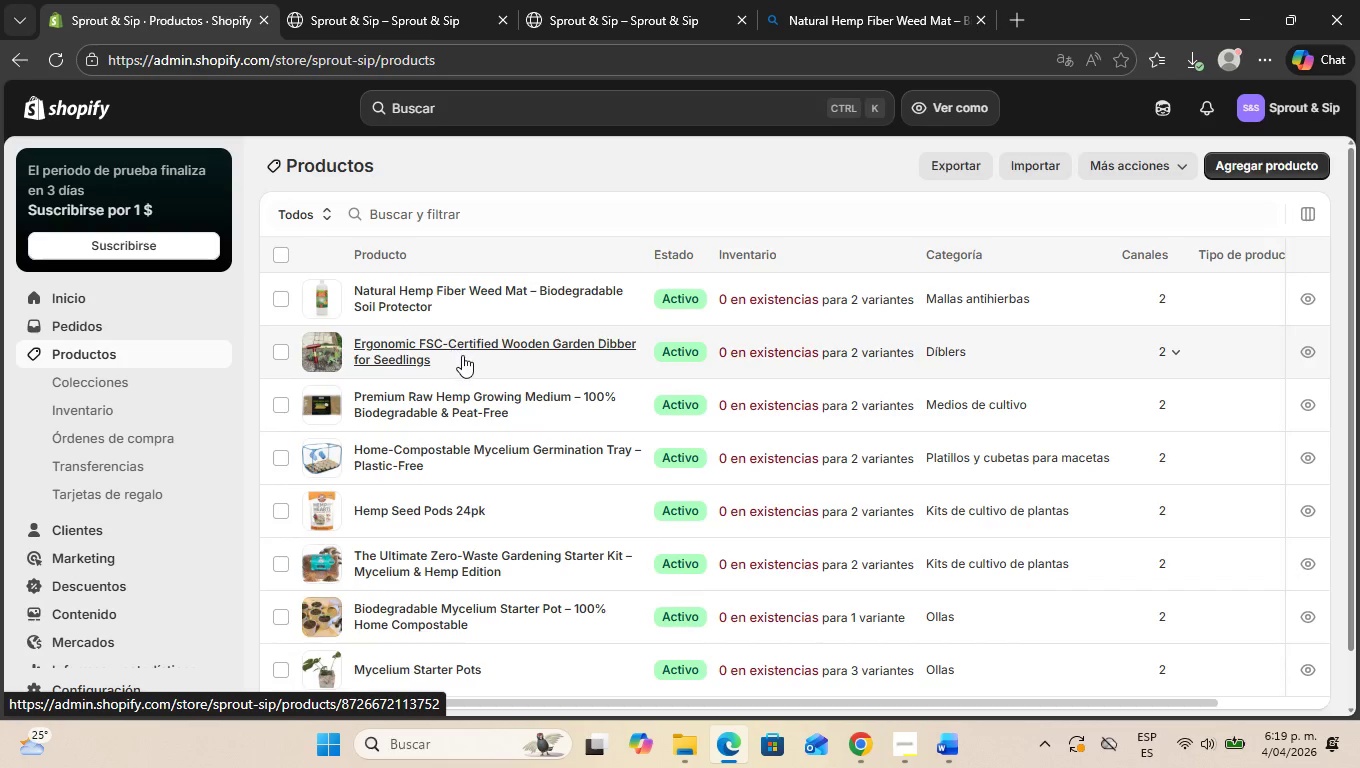 
scroll: coordinate [483, 615], scroll_direction: down, amount: 5.0
 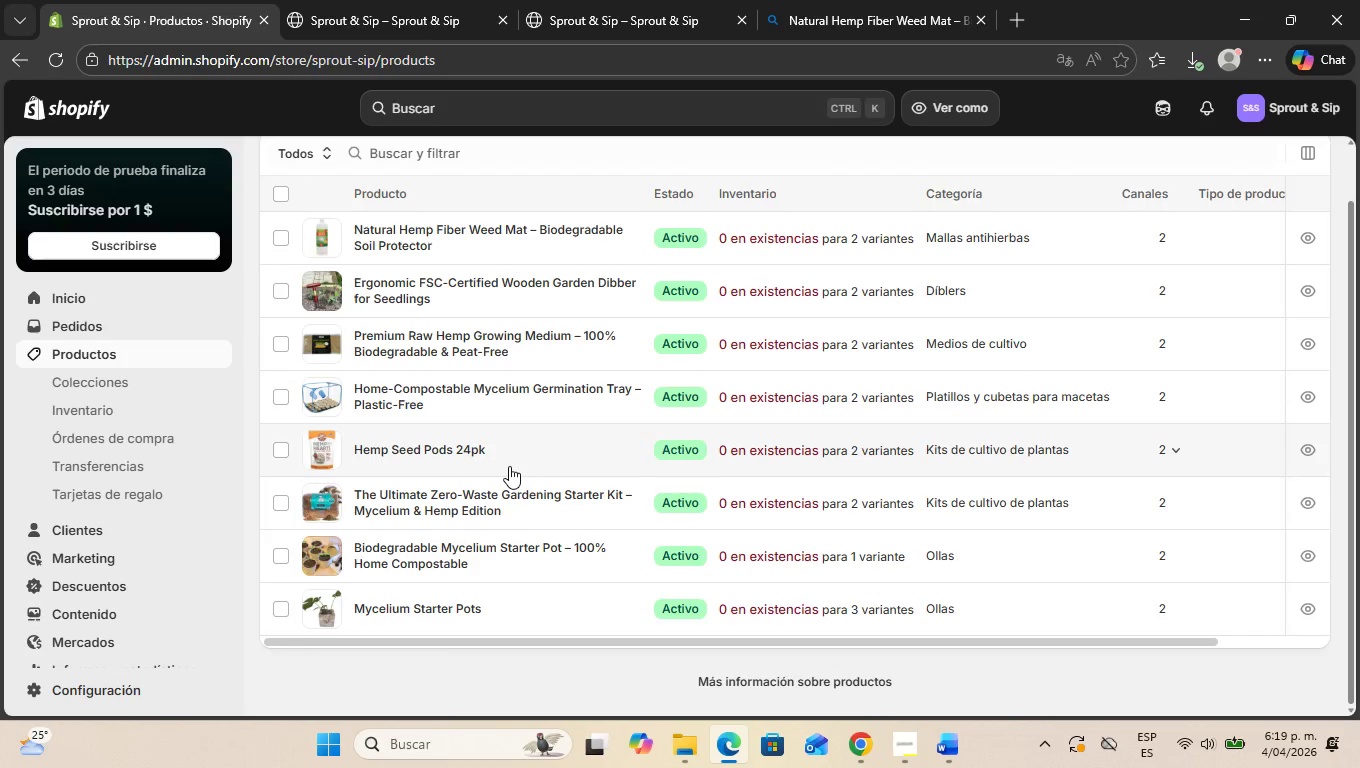 
scroll: coordinate [510, 462], scroll_direction: up, amount: 12.0
 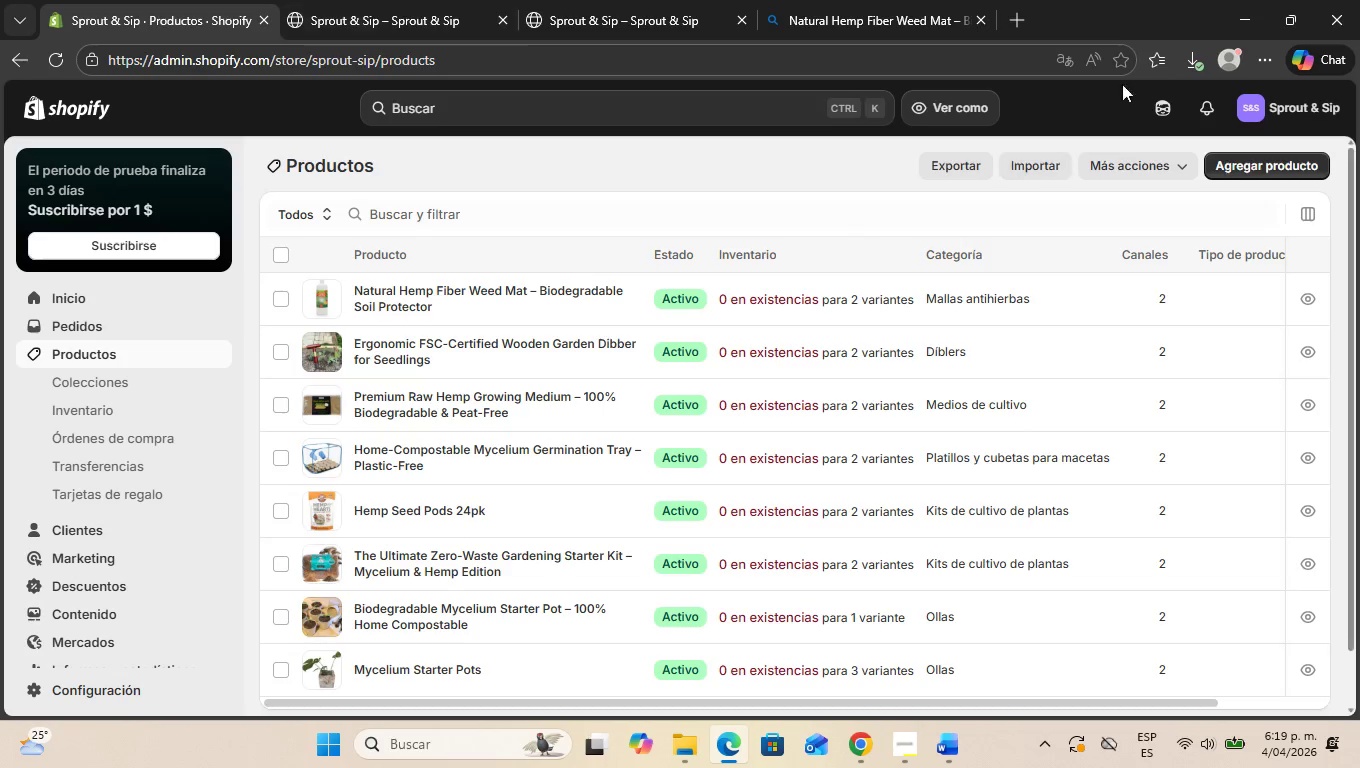 
left_click([1230, 168])
 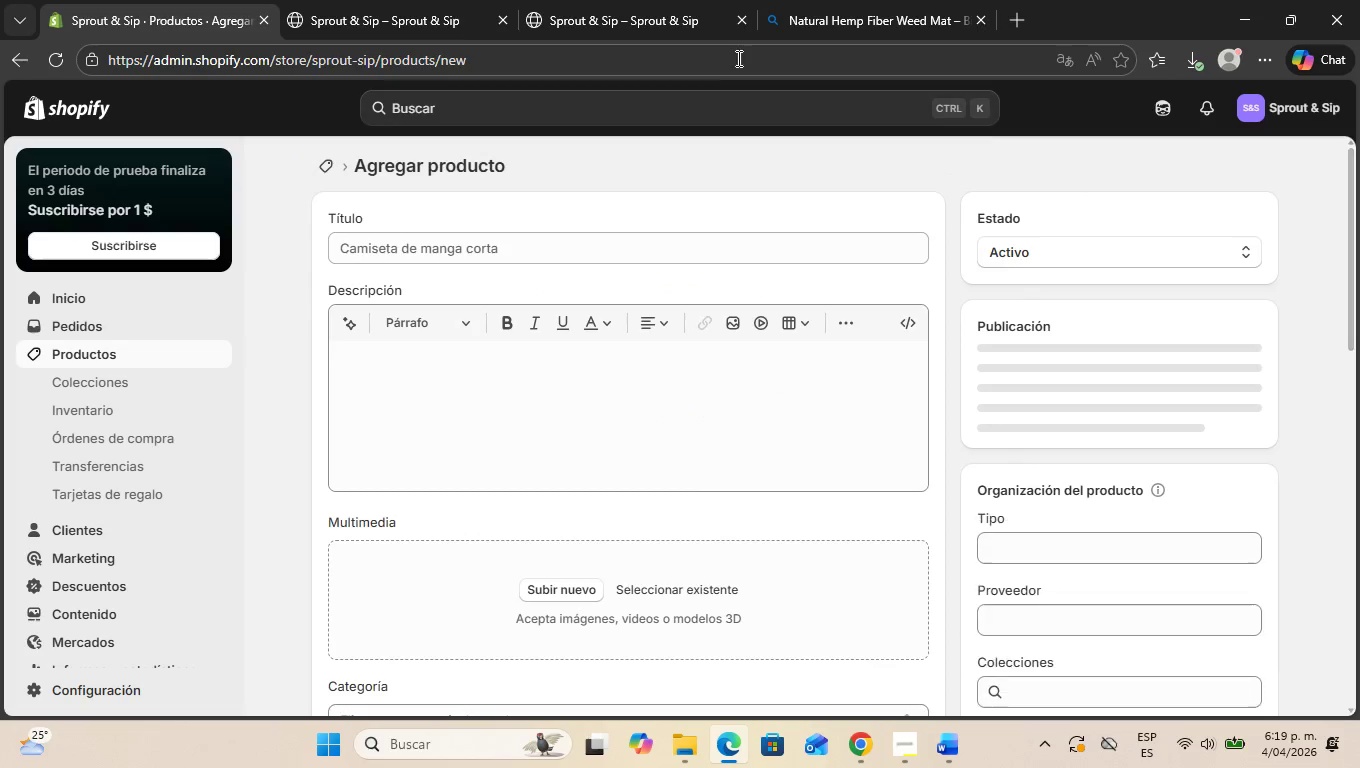 
left_click([665, 0])
 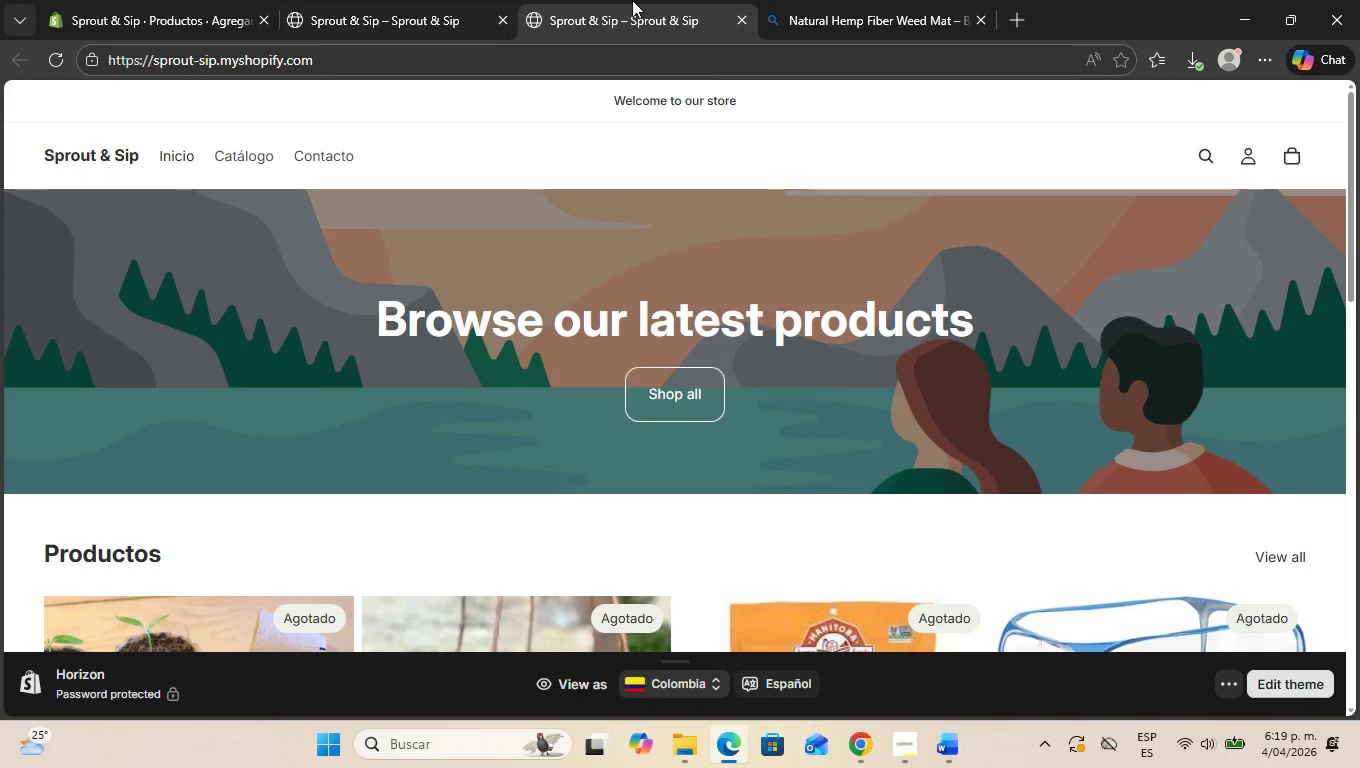 
left_click([861, 0])
 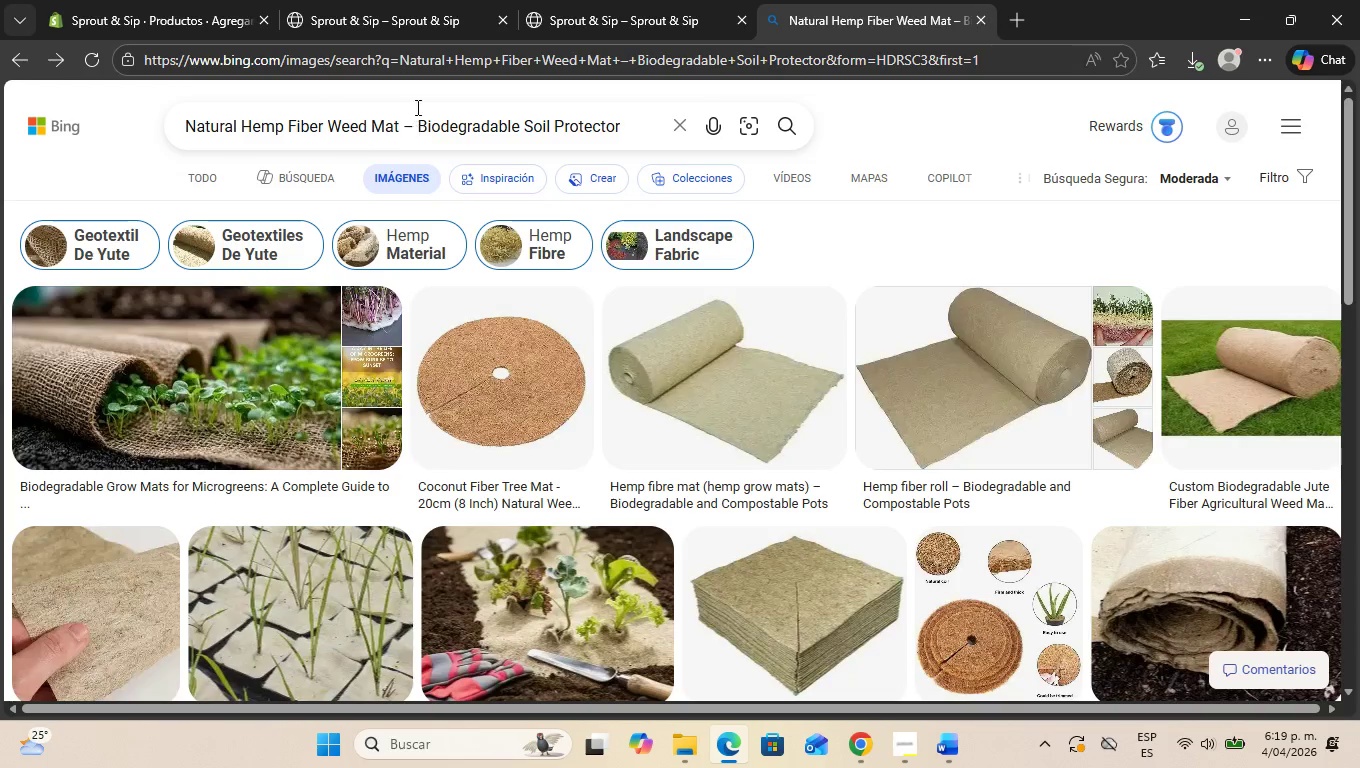 
left_click([408, 0])
 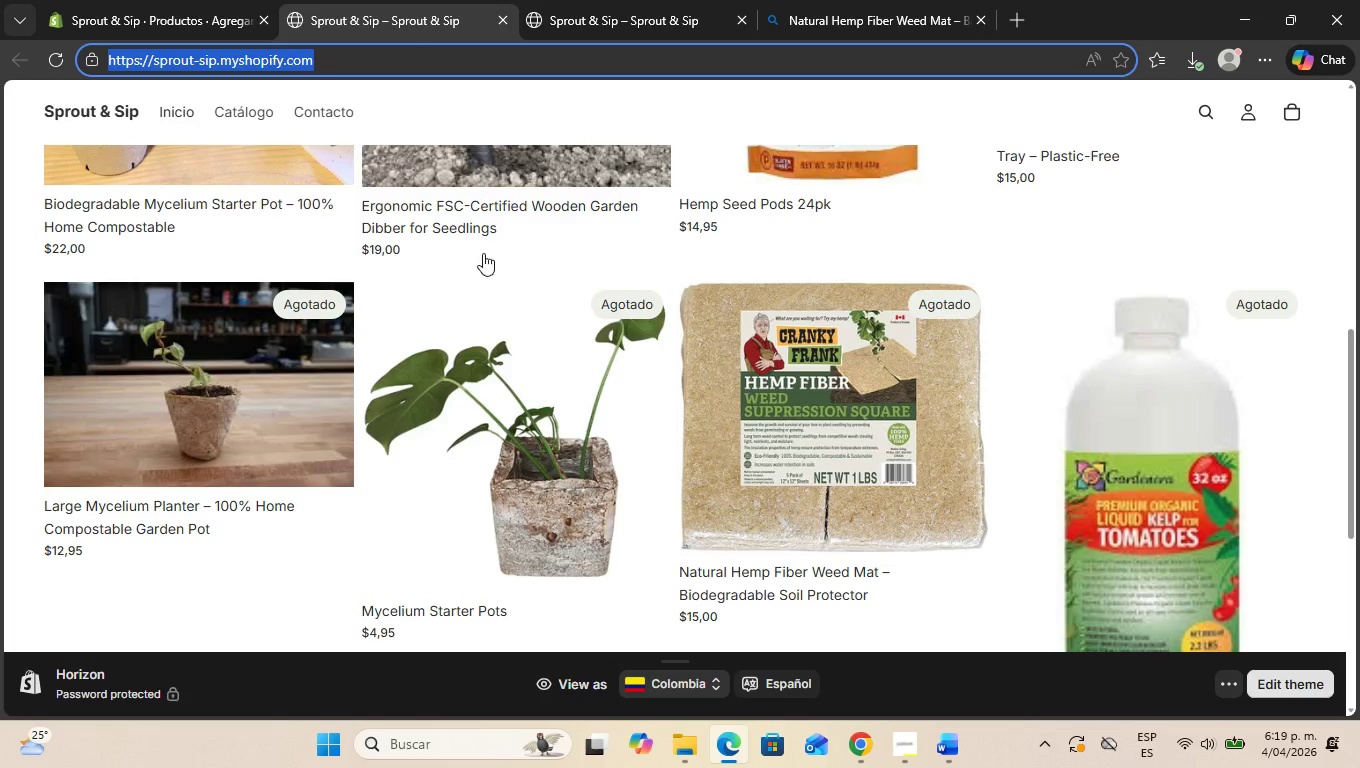 
left_click([165, 0])
 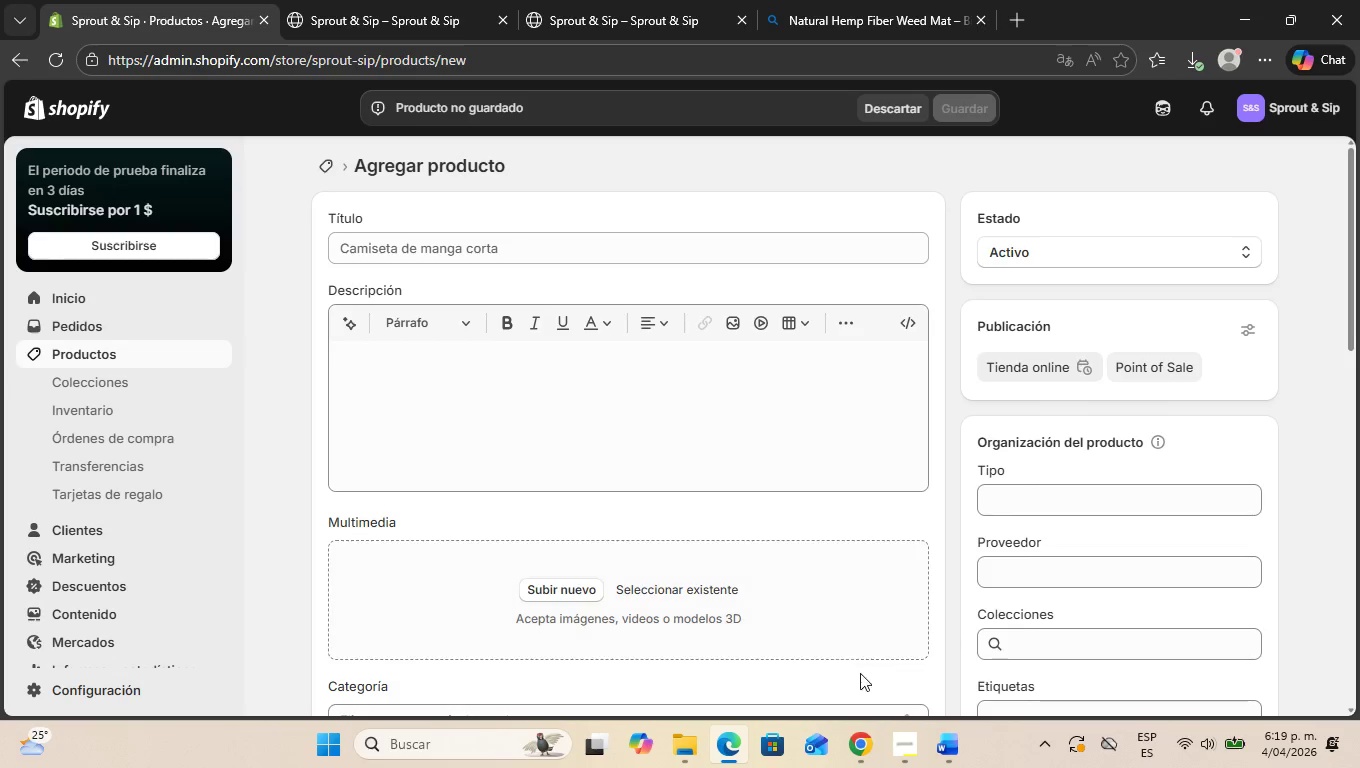 
scroll: coordinate [307, 239], scroll_direction: up, amount: 14.0
 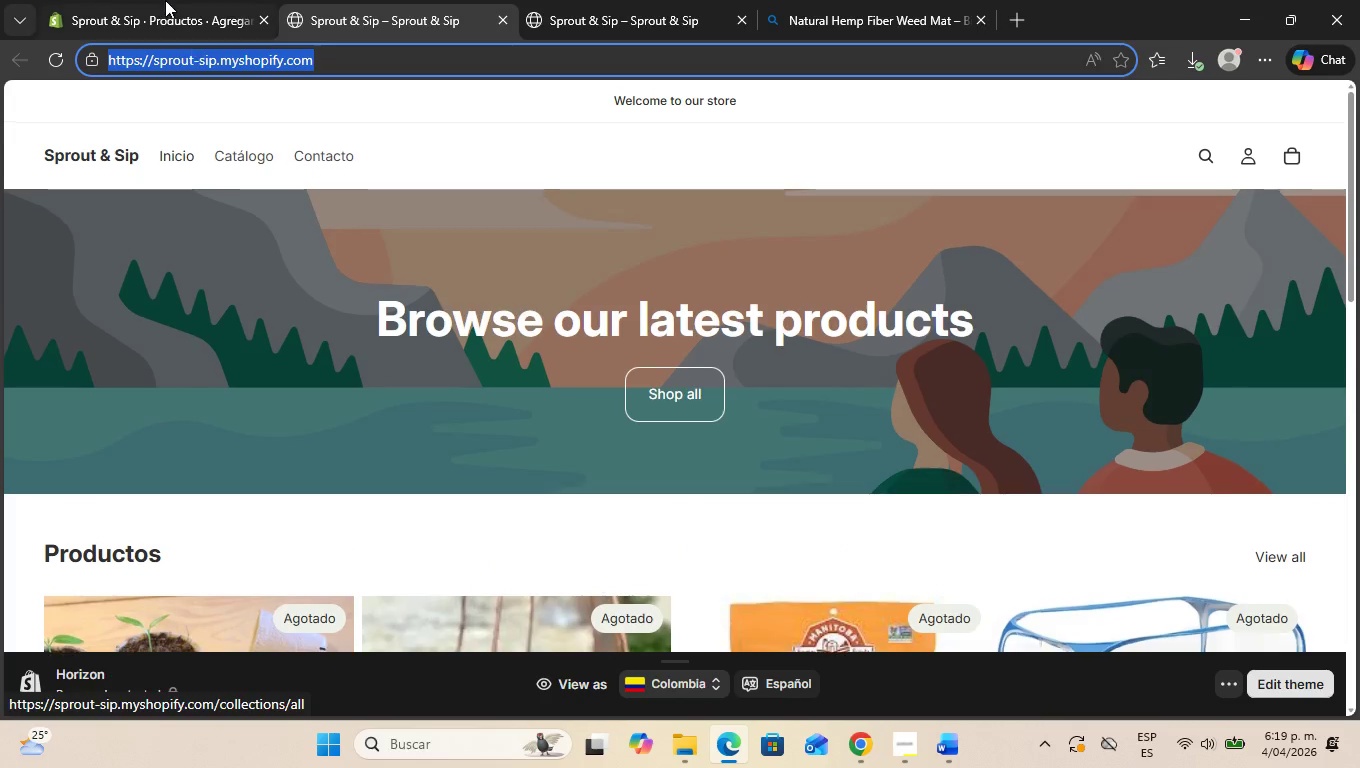 
left_click([867, 767])
 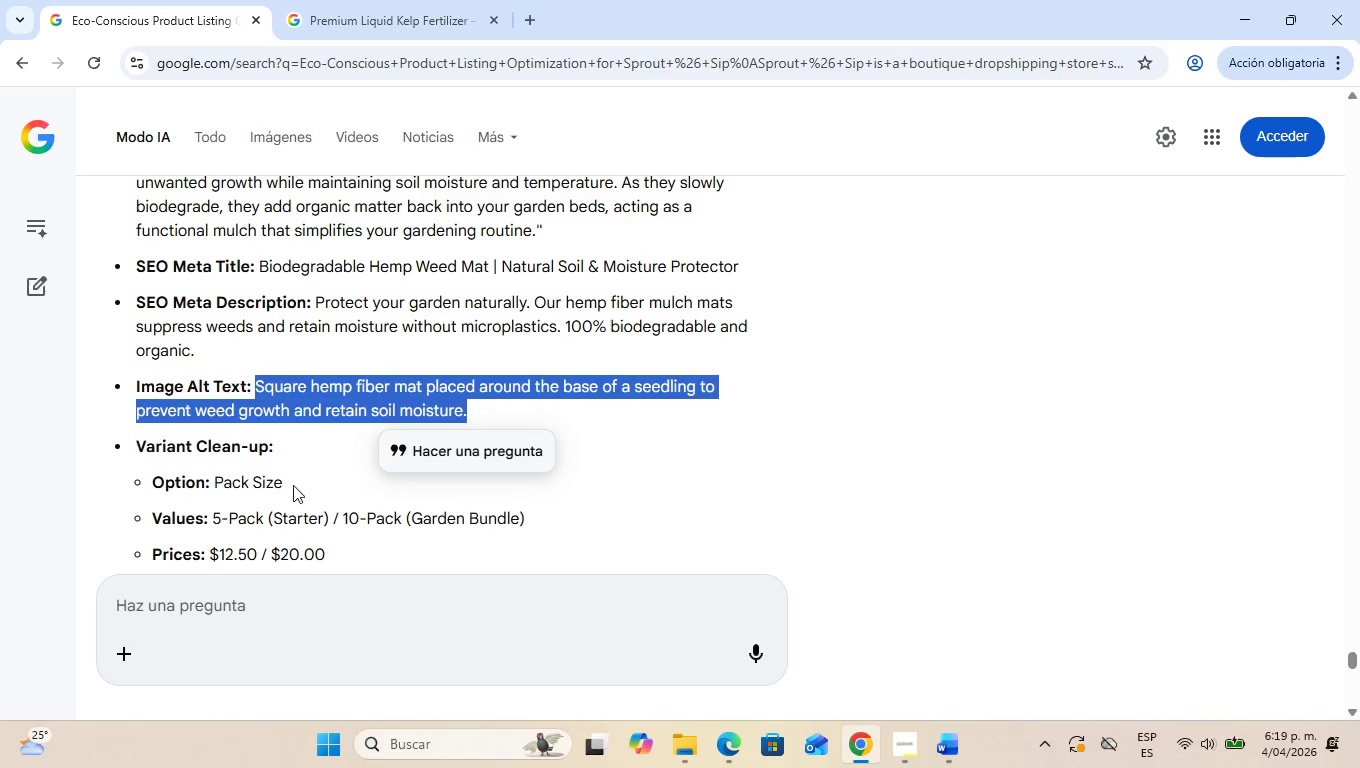 
scroll: coordinate [214, 429], scroll_direction: down, amount: 4.0
 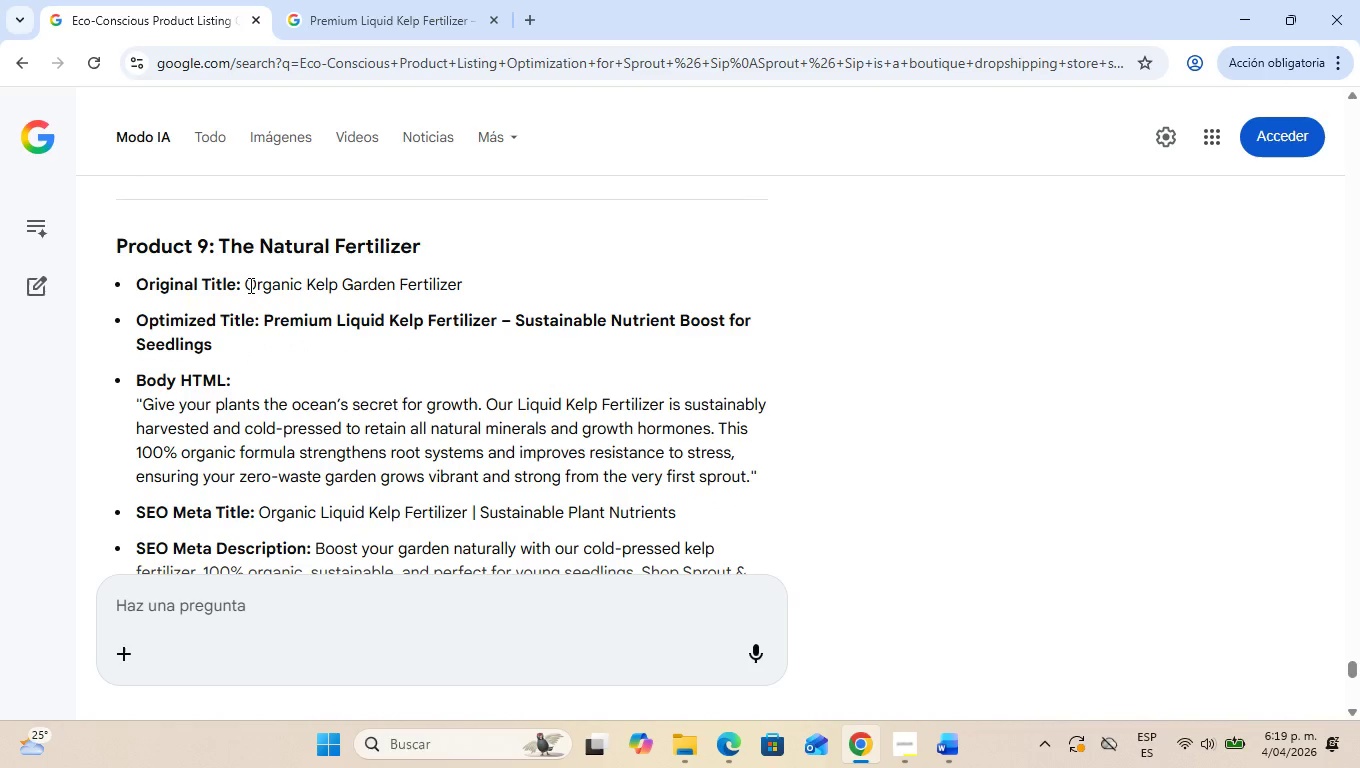 
left_click_drag(start_coordinate=[249, 285], to_coordinate=[503, 262])
 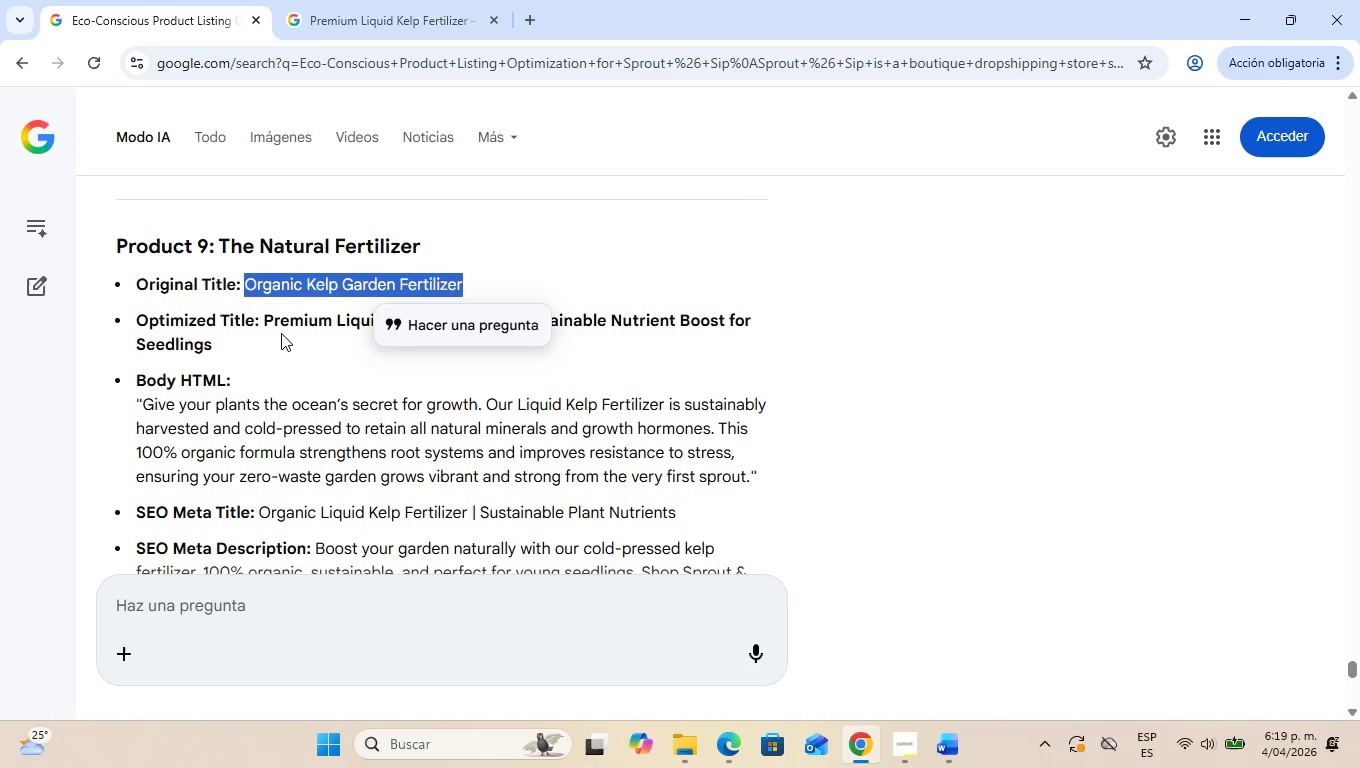 
left_click([281, 329])
 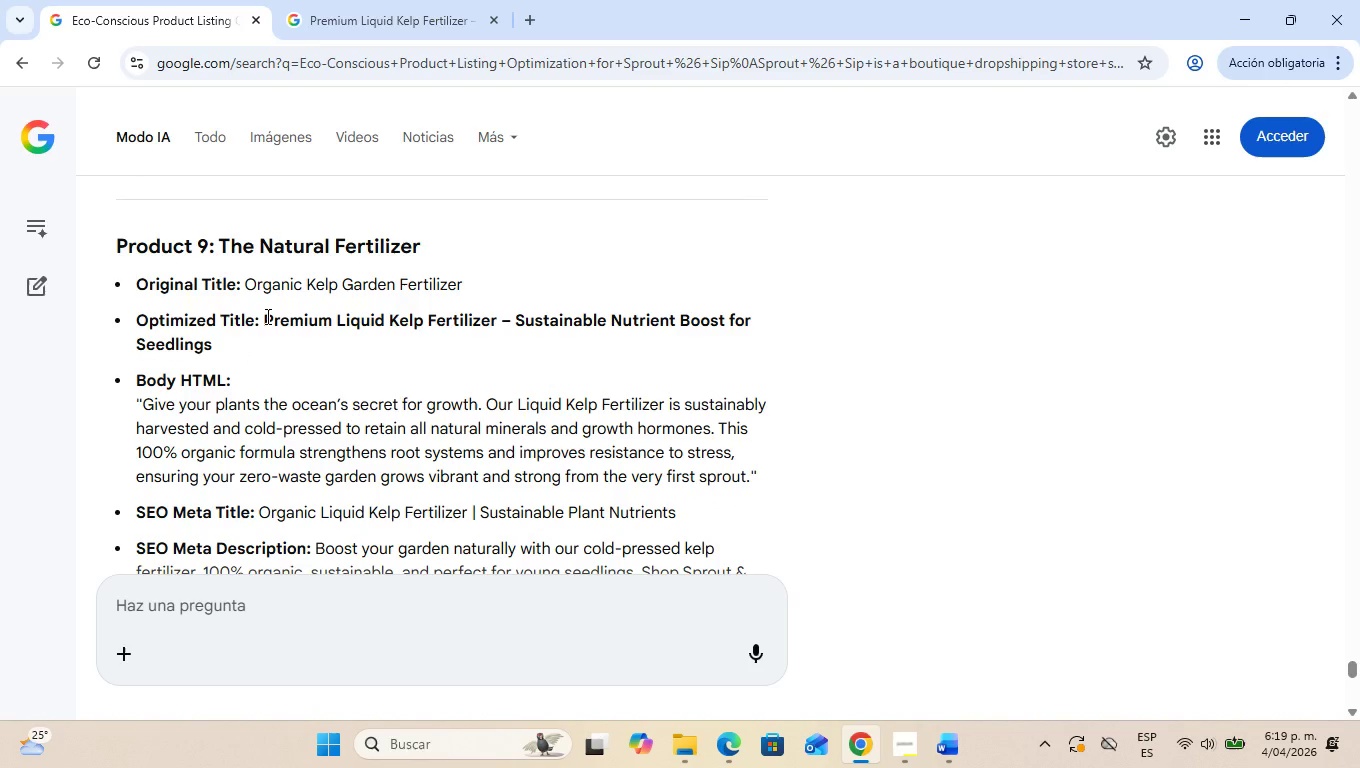 
left_click_drag(start_coordinate=[266, 316], to_coordinate=[233, 351])
 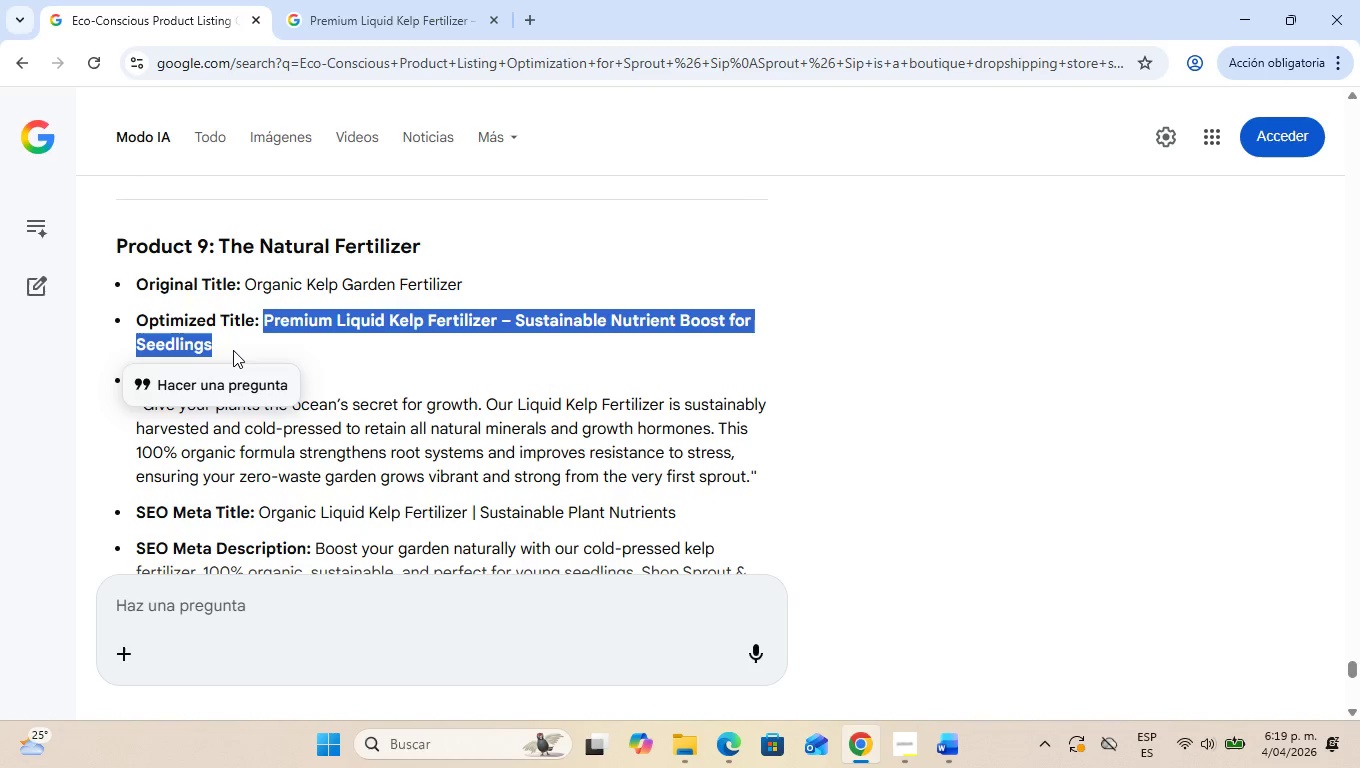 
key(Control+C)
 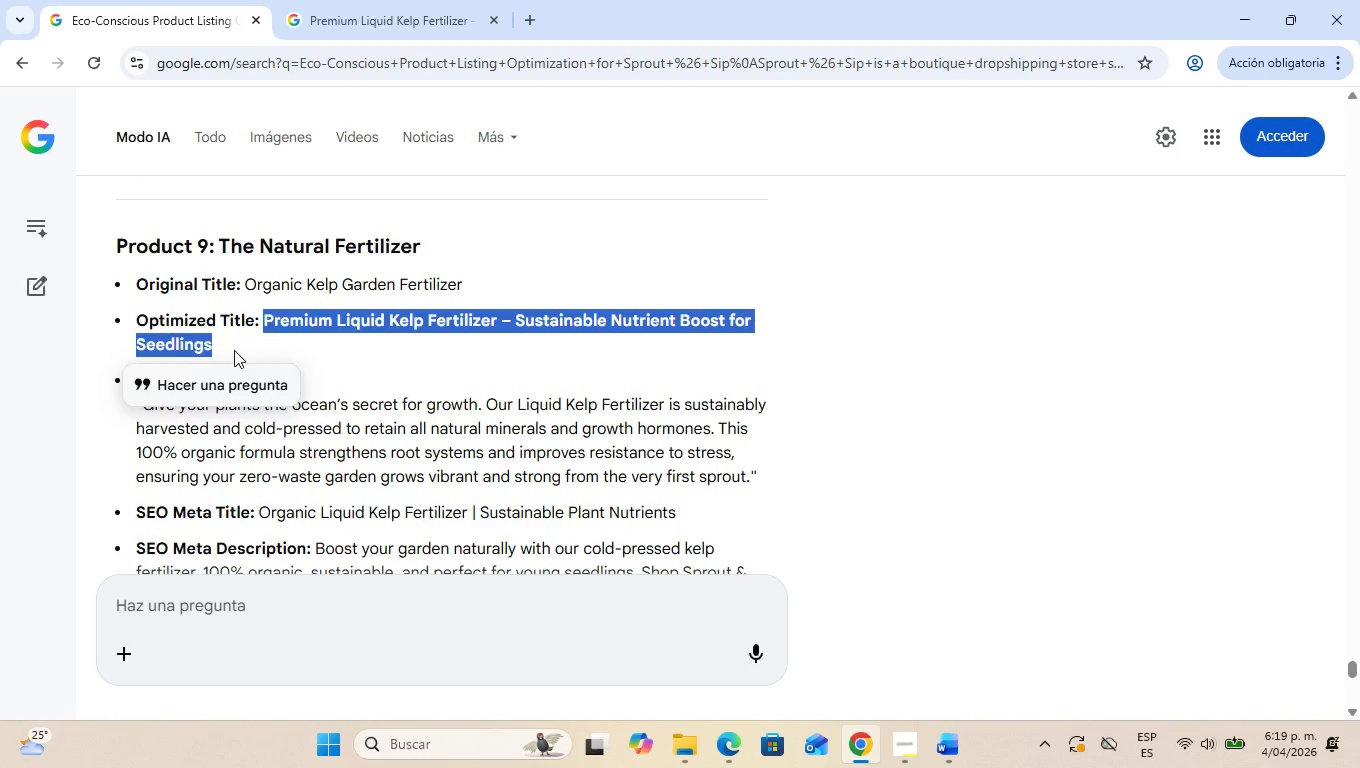 
key(Alt+AltLeft)
 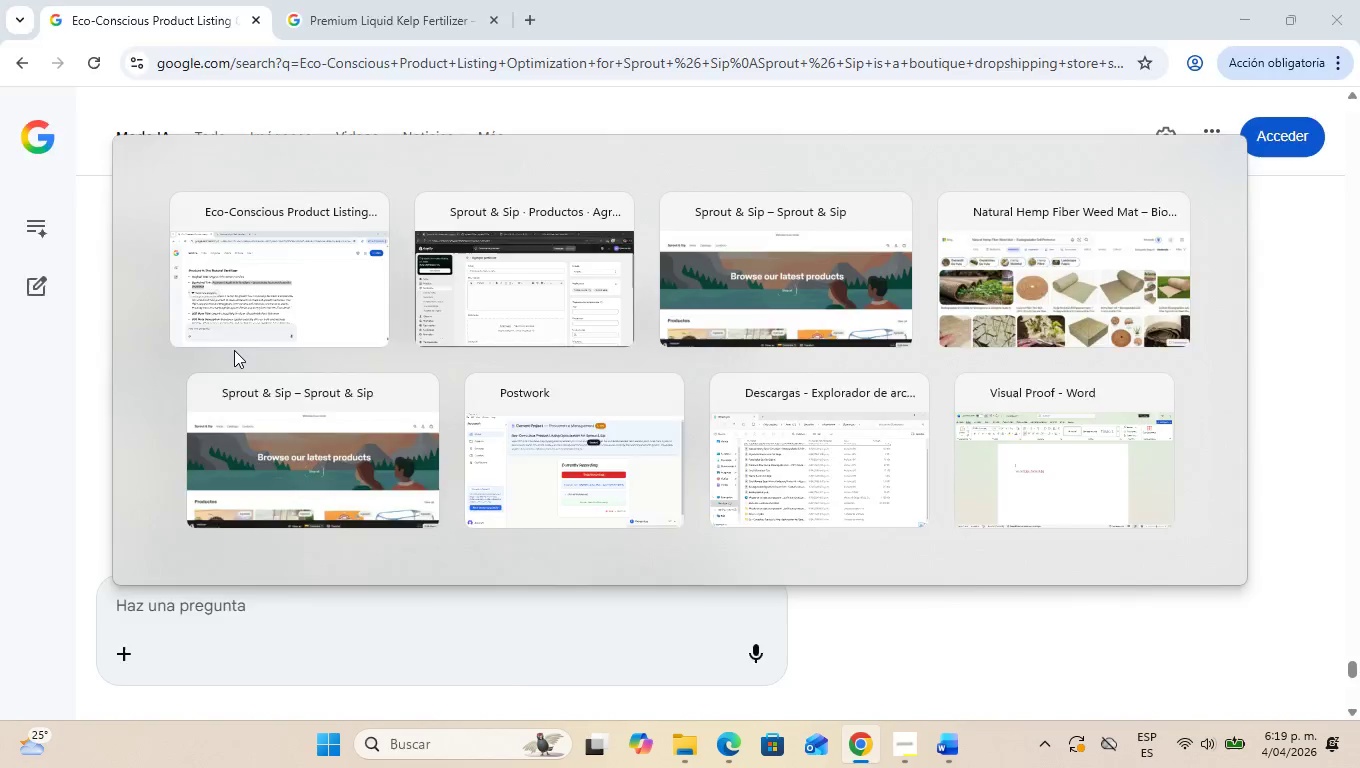 
key(Alt+Tab)
 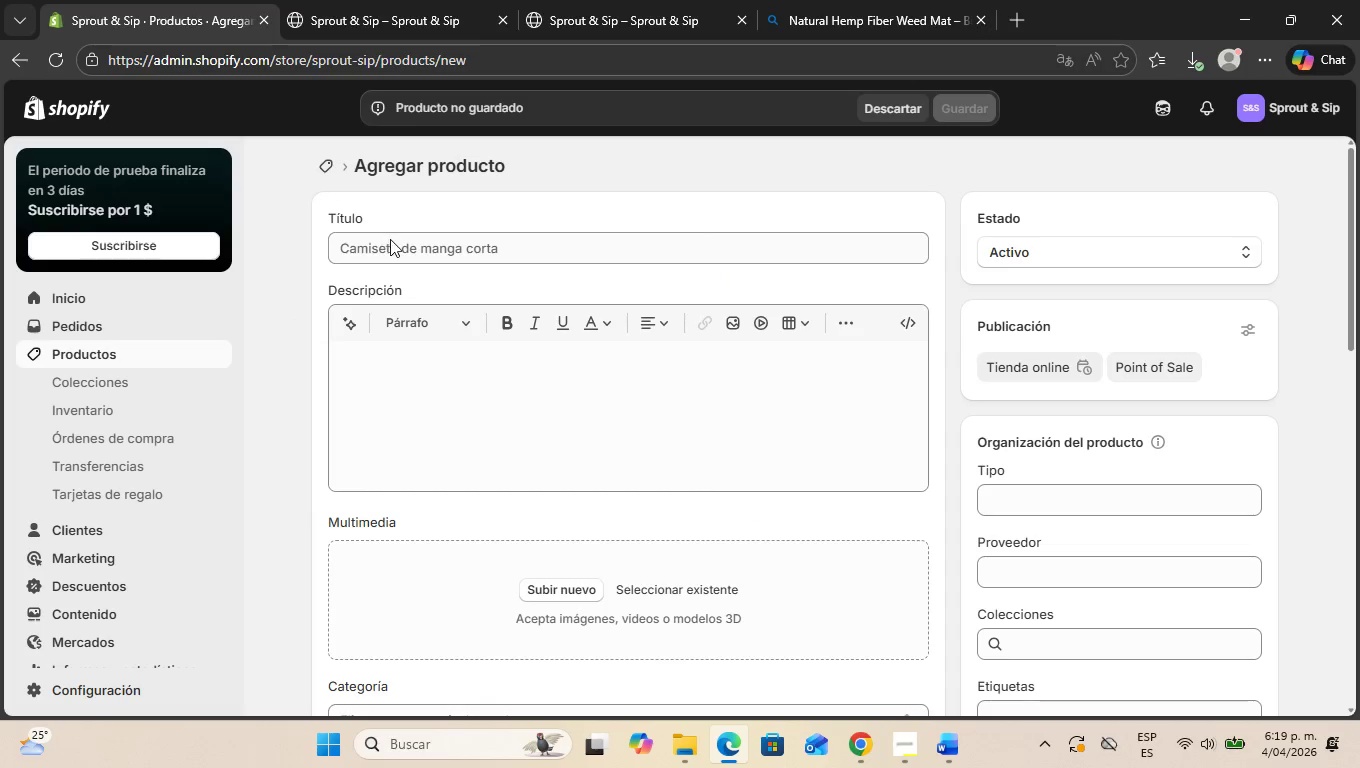 
left_click([396, 242])
 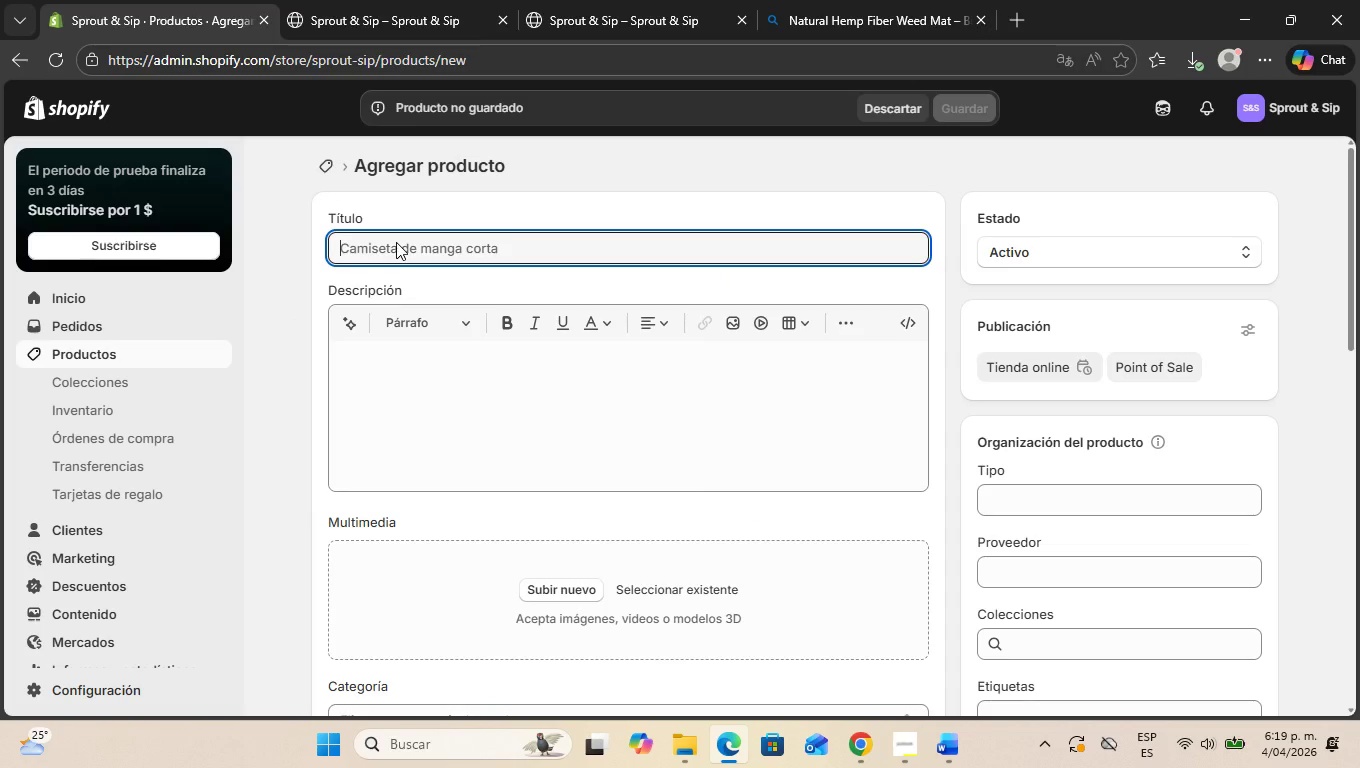 
key(Control+V)
 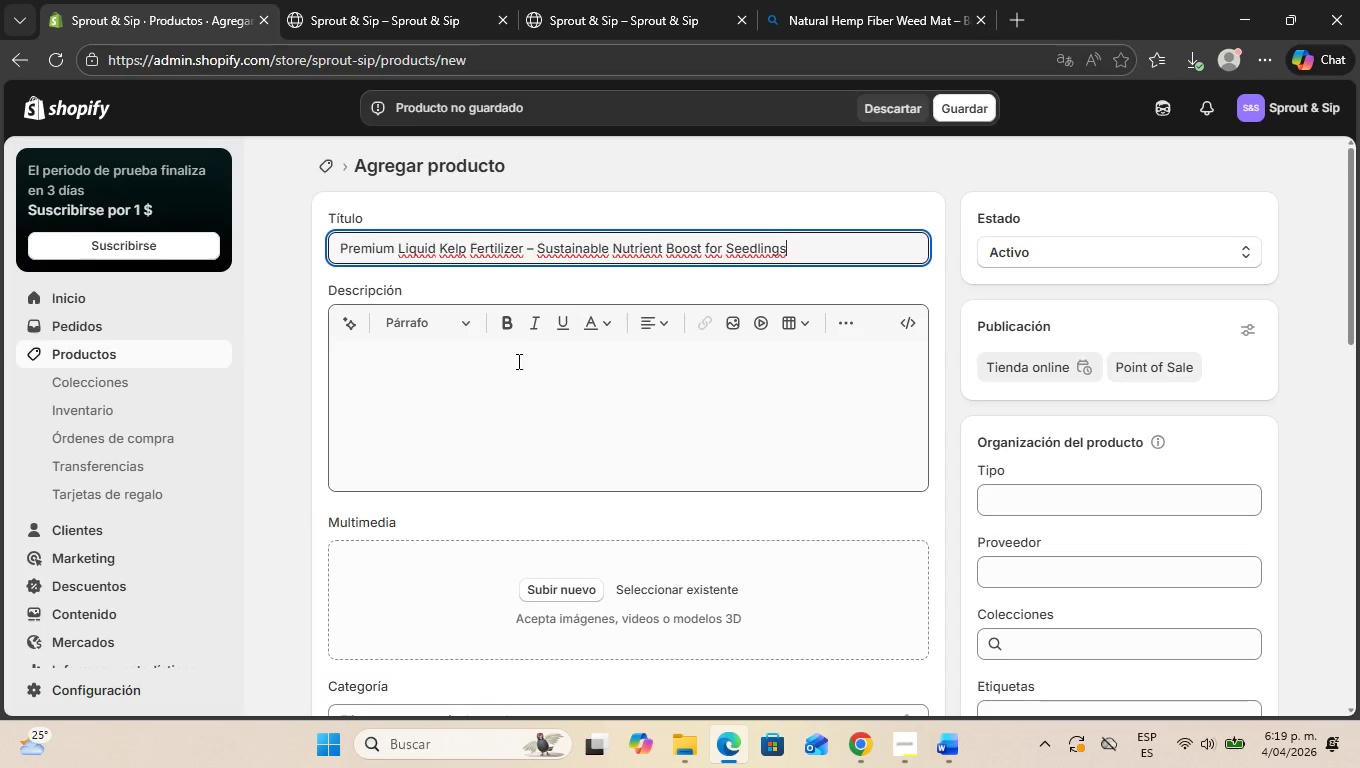 
left_click([524, 366])
 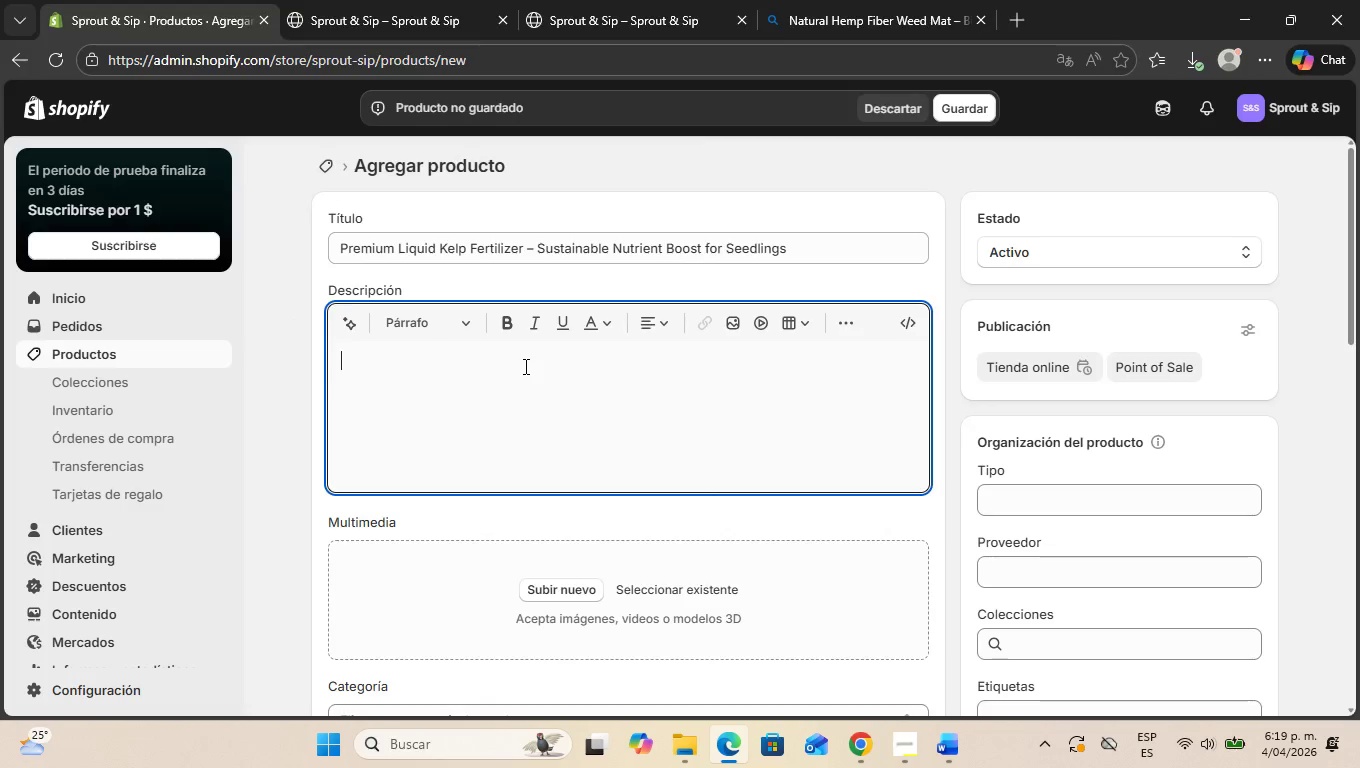 
key(Alt+AltLeft)
 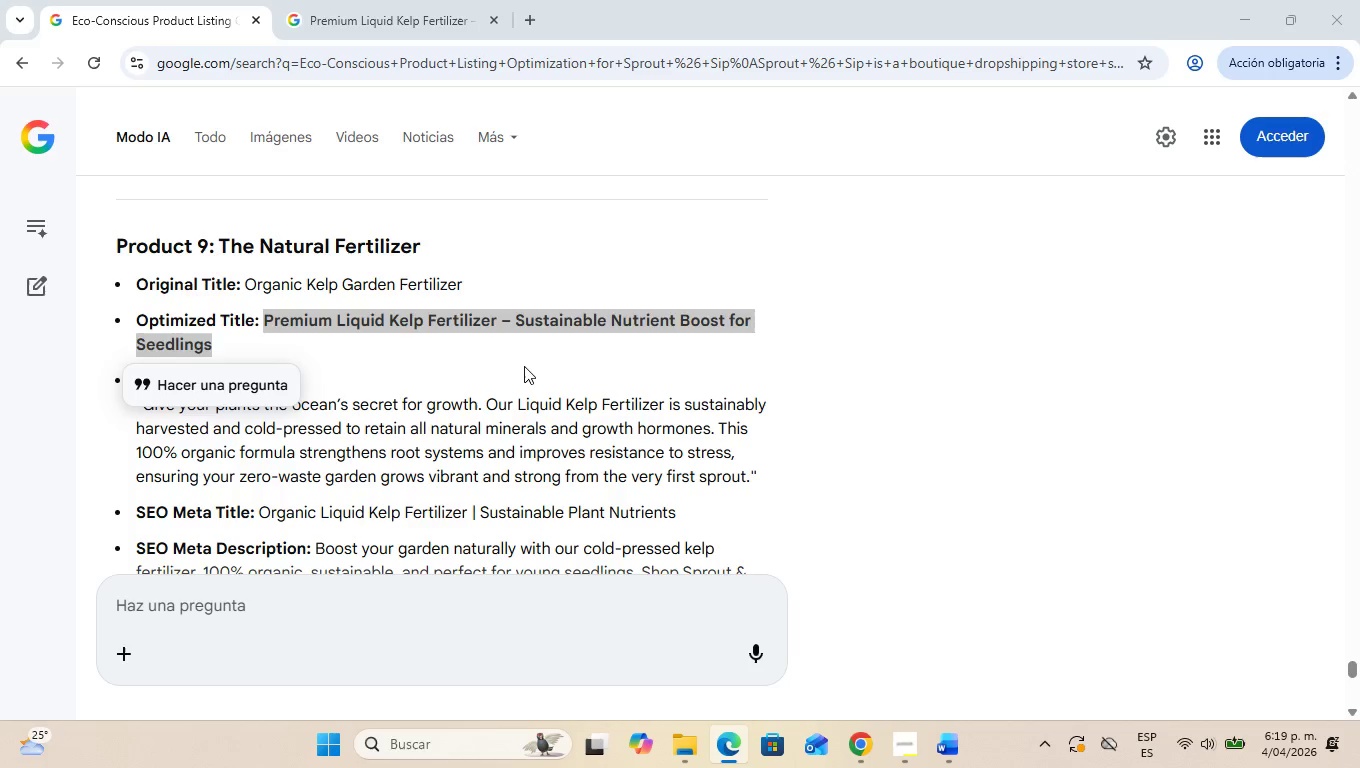 
key(Alt+Tab)
 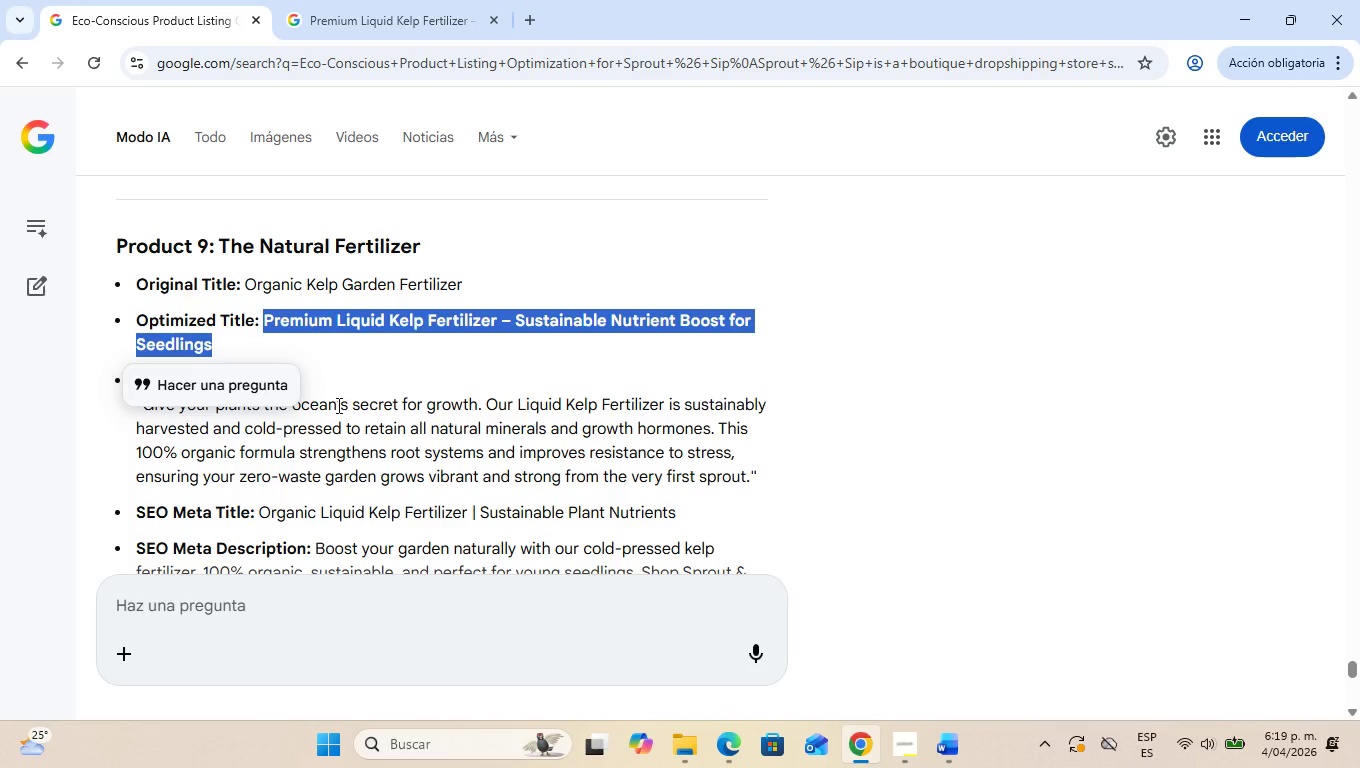 
left_click([340, 362])
 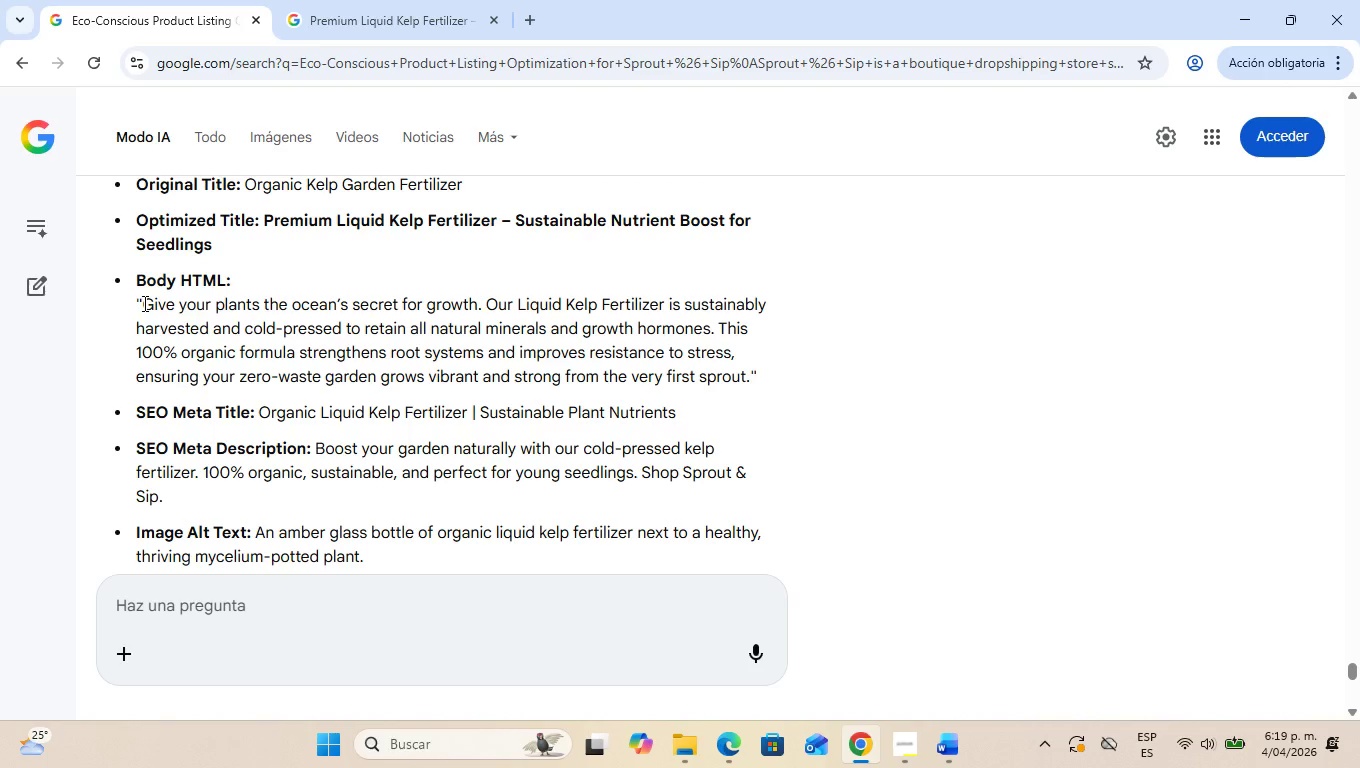 
scroll: coordinate [322, 410], scroll_direction: down, amount: 1.0
 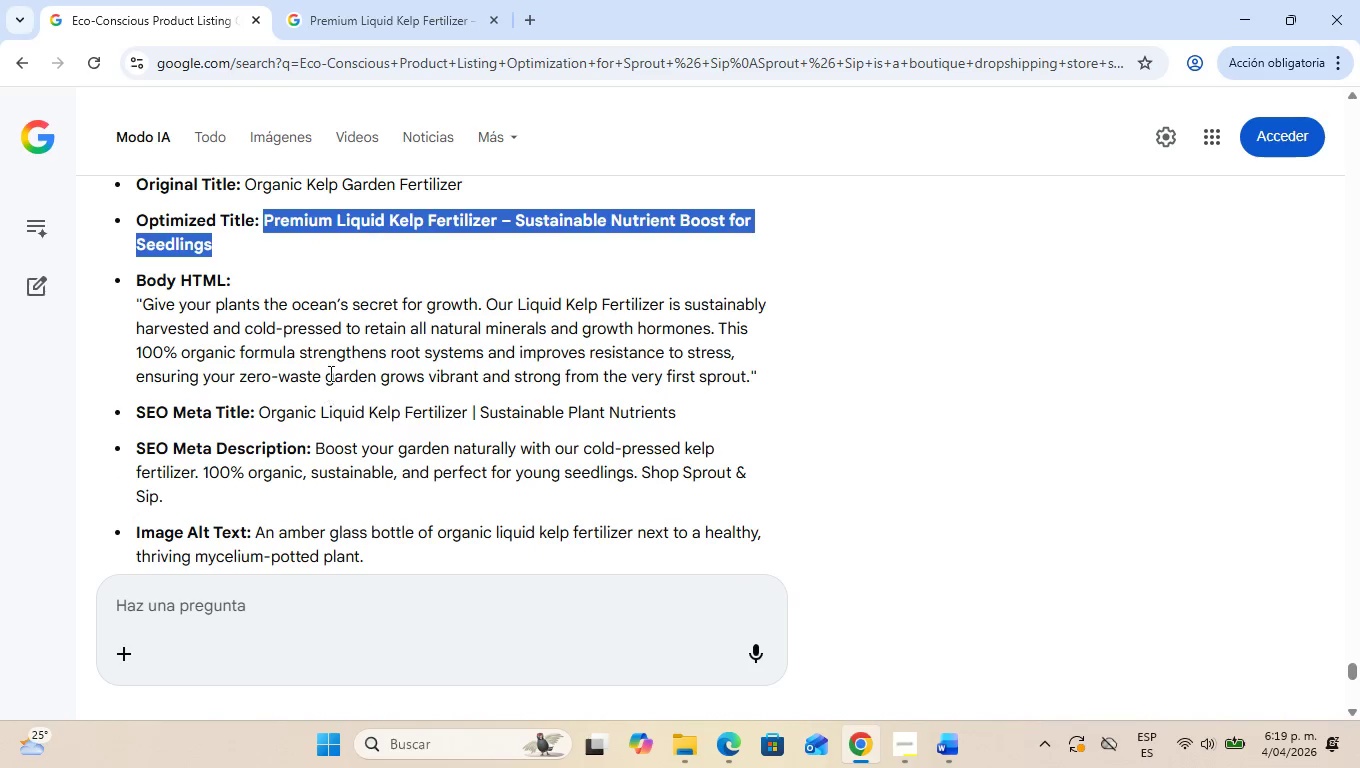 
left_click_drag(start_coordinate=[143, 303], to_coordinate=[749, 377])
 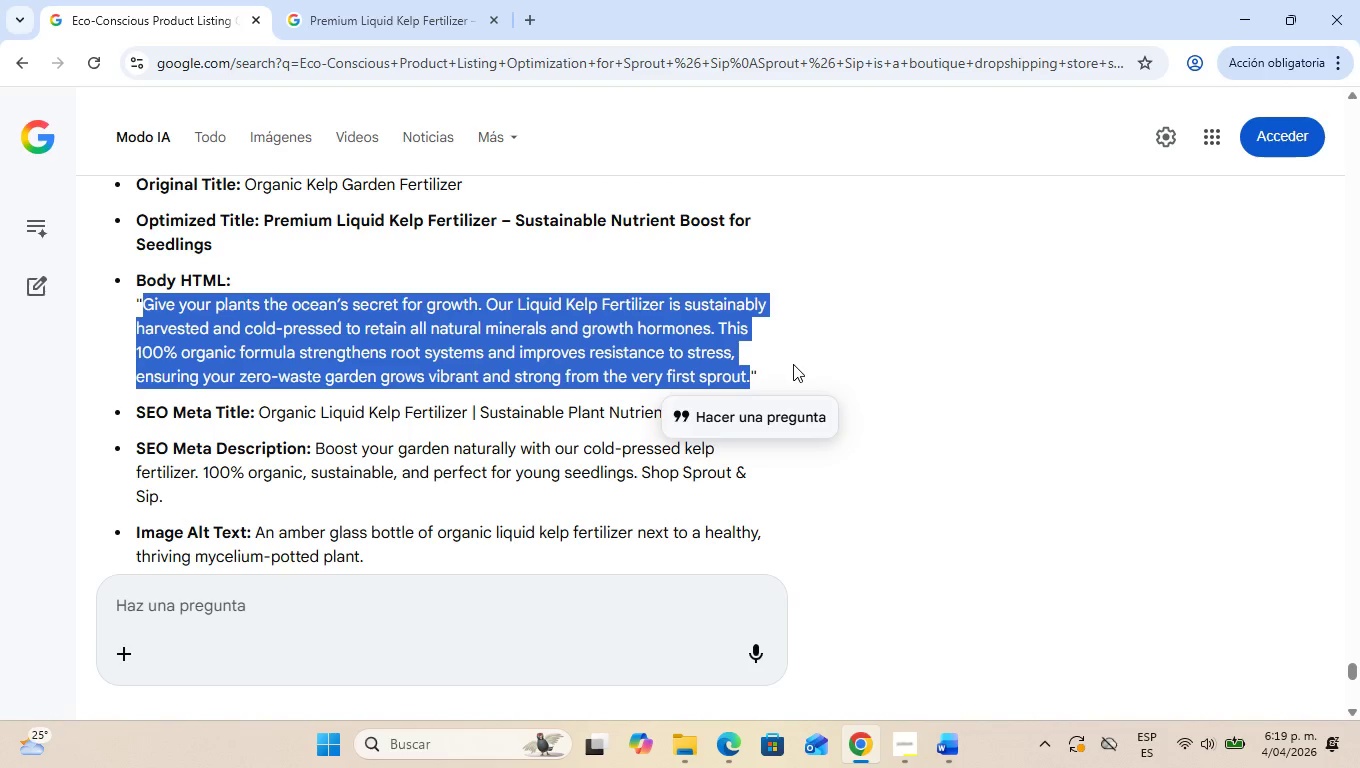 
key(Control+C)
 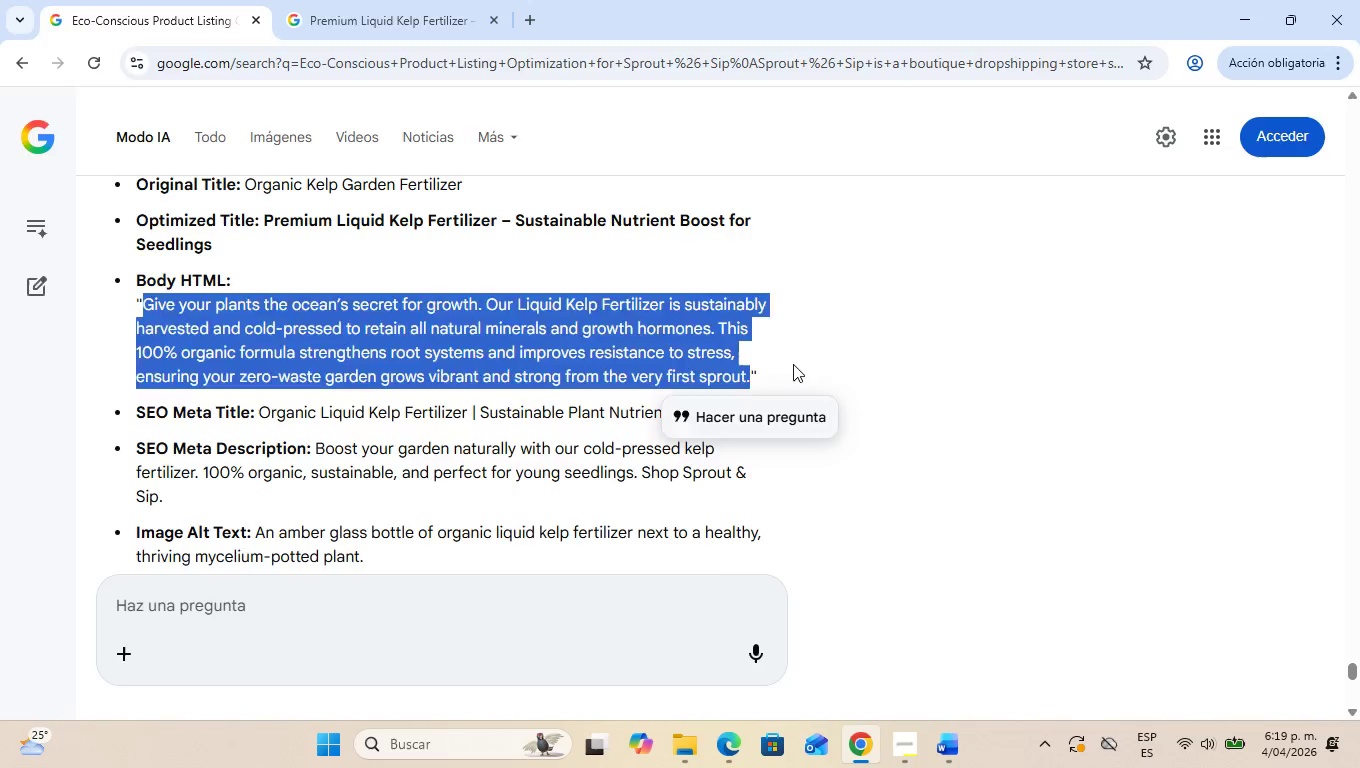 
key(Alt+AltLeft)
 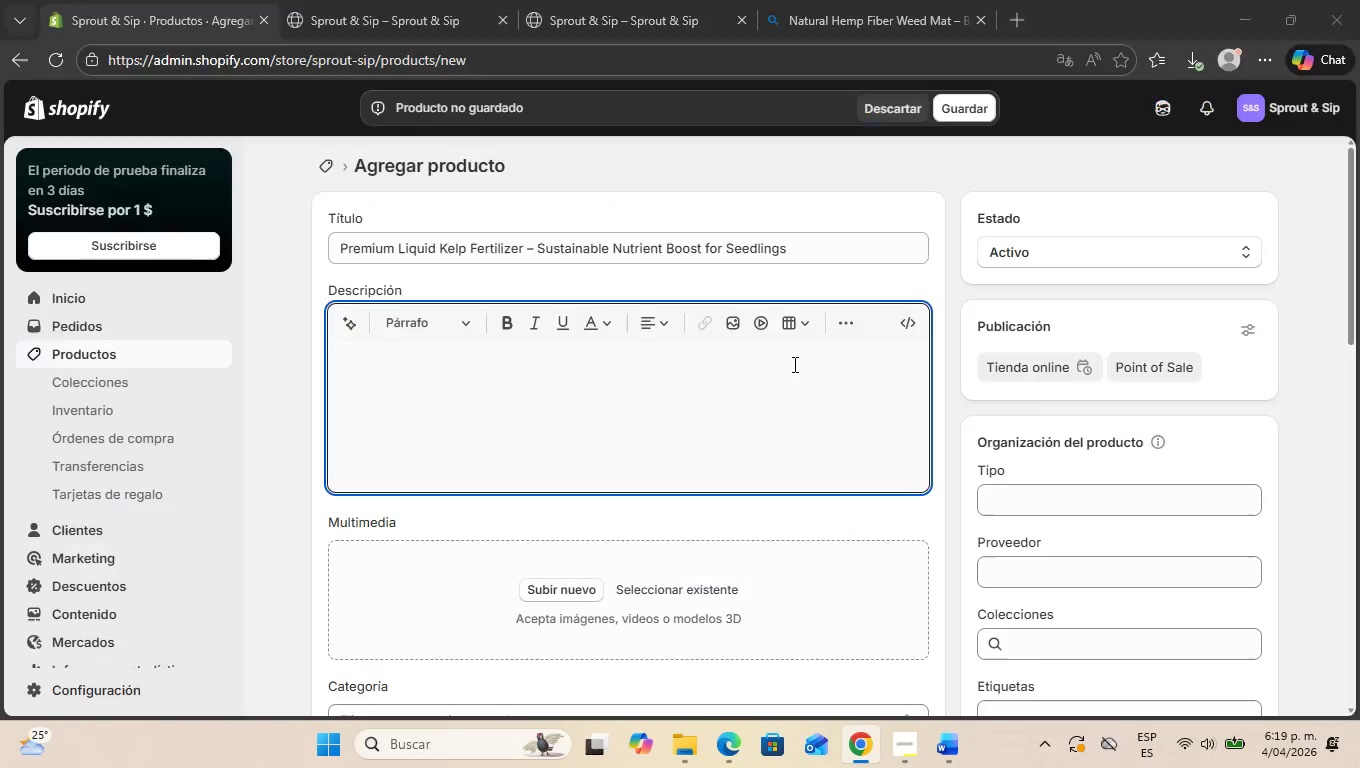 
key(Alt+Tab)
 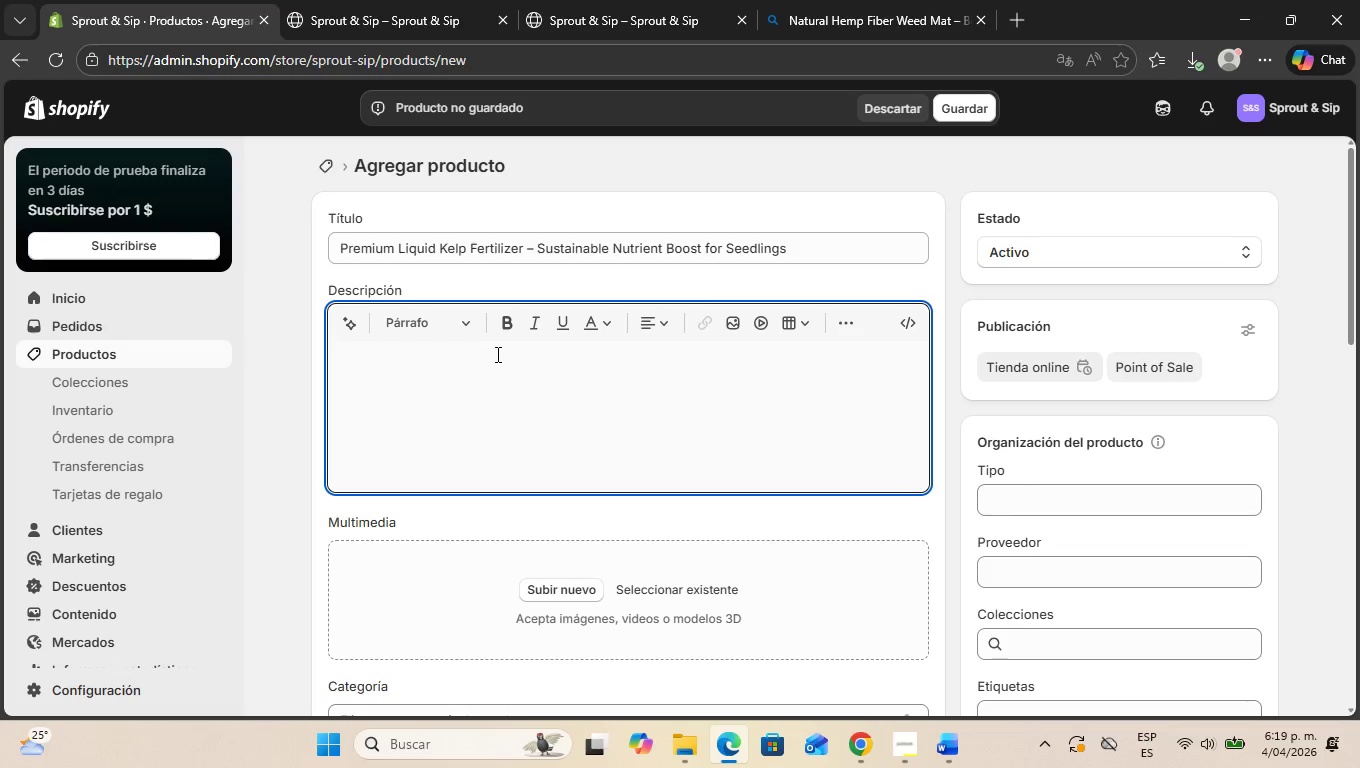 
key(Control+ControlLeft)
 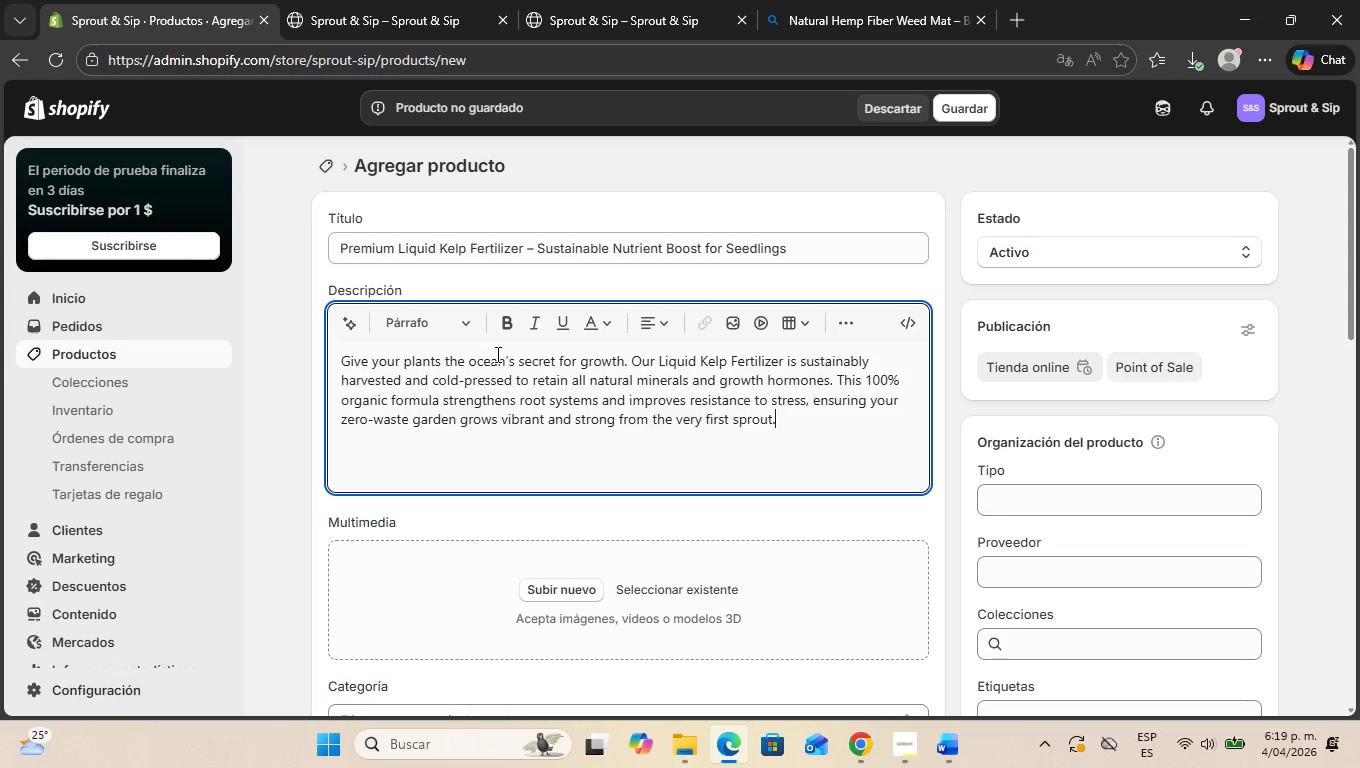 
key(Control+V)
 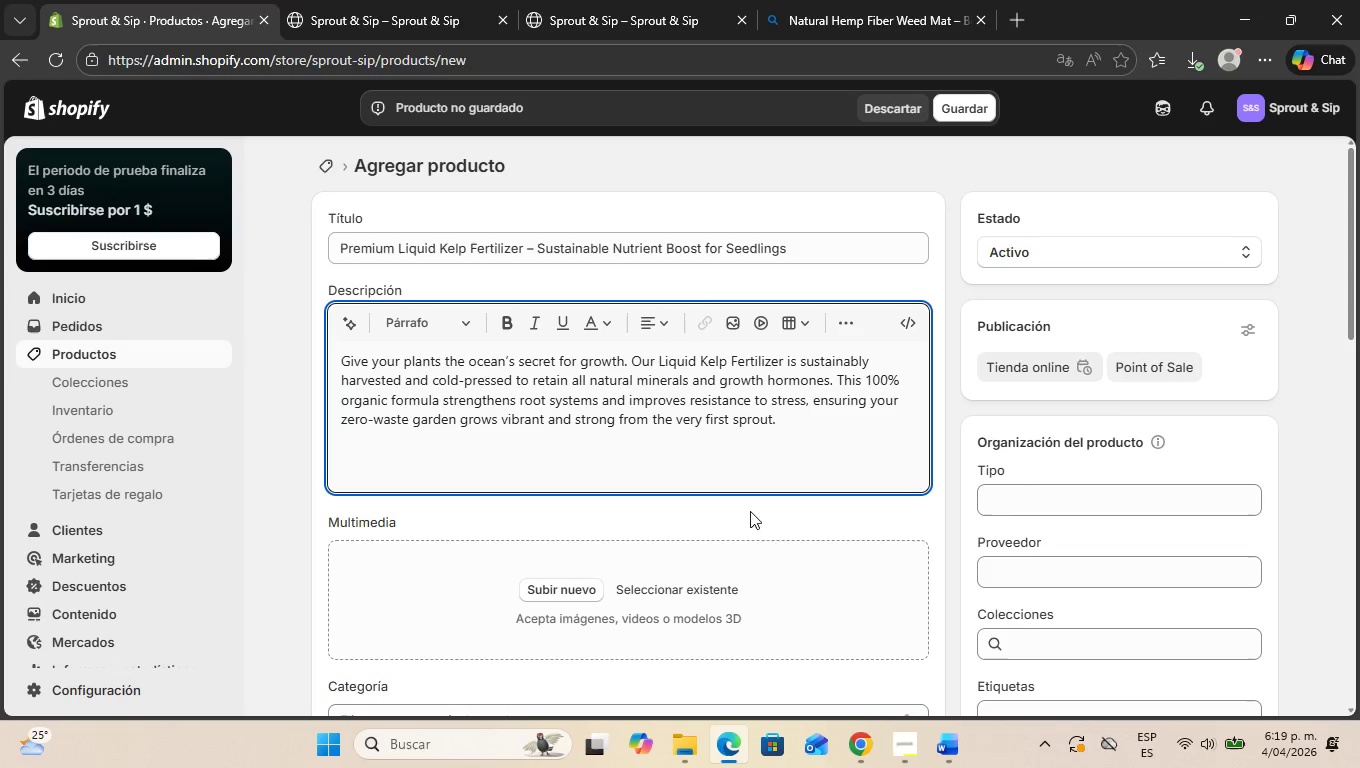 
left_click([765, 518])
 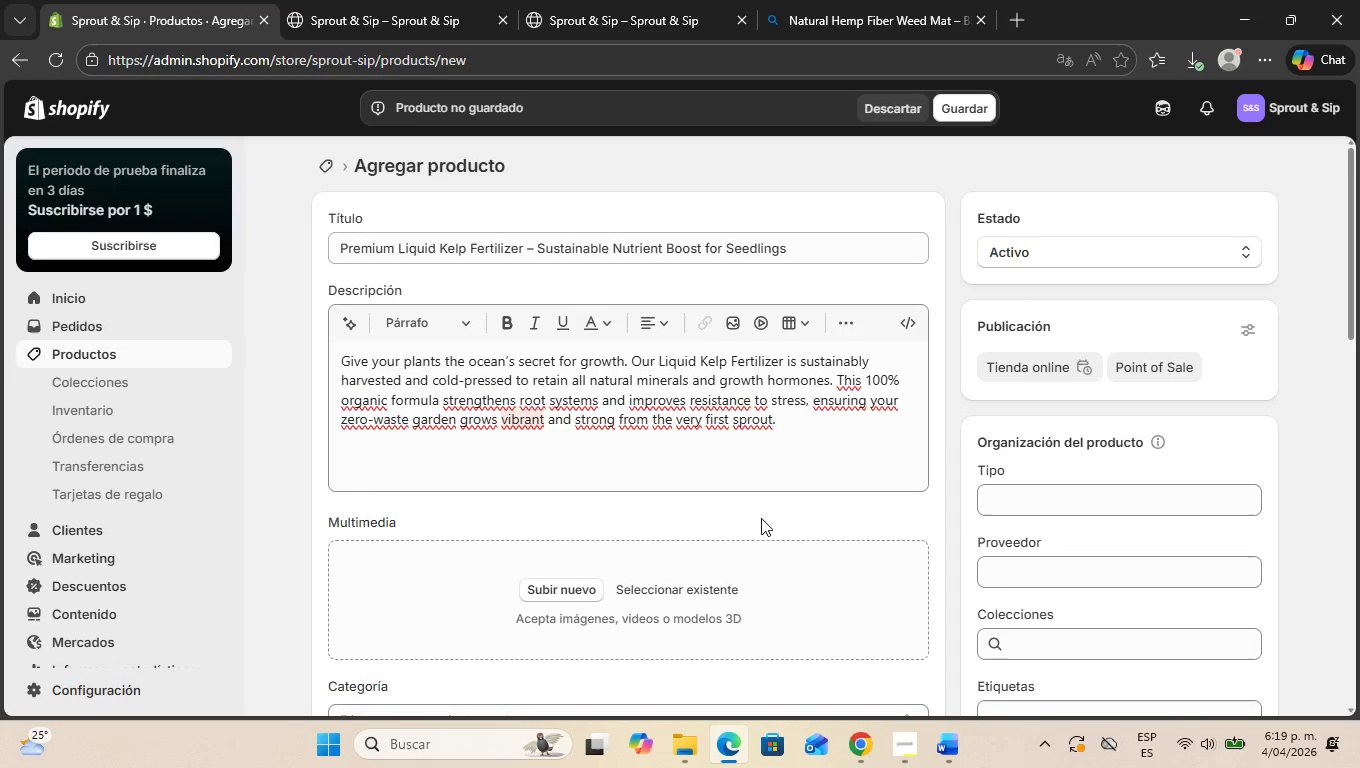 
scroll: coordinate [588, 402], scroll_direction: up, amount: 2.0
 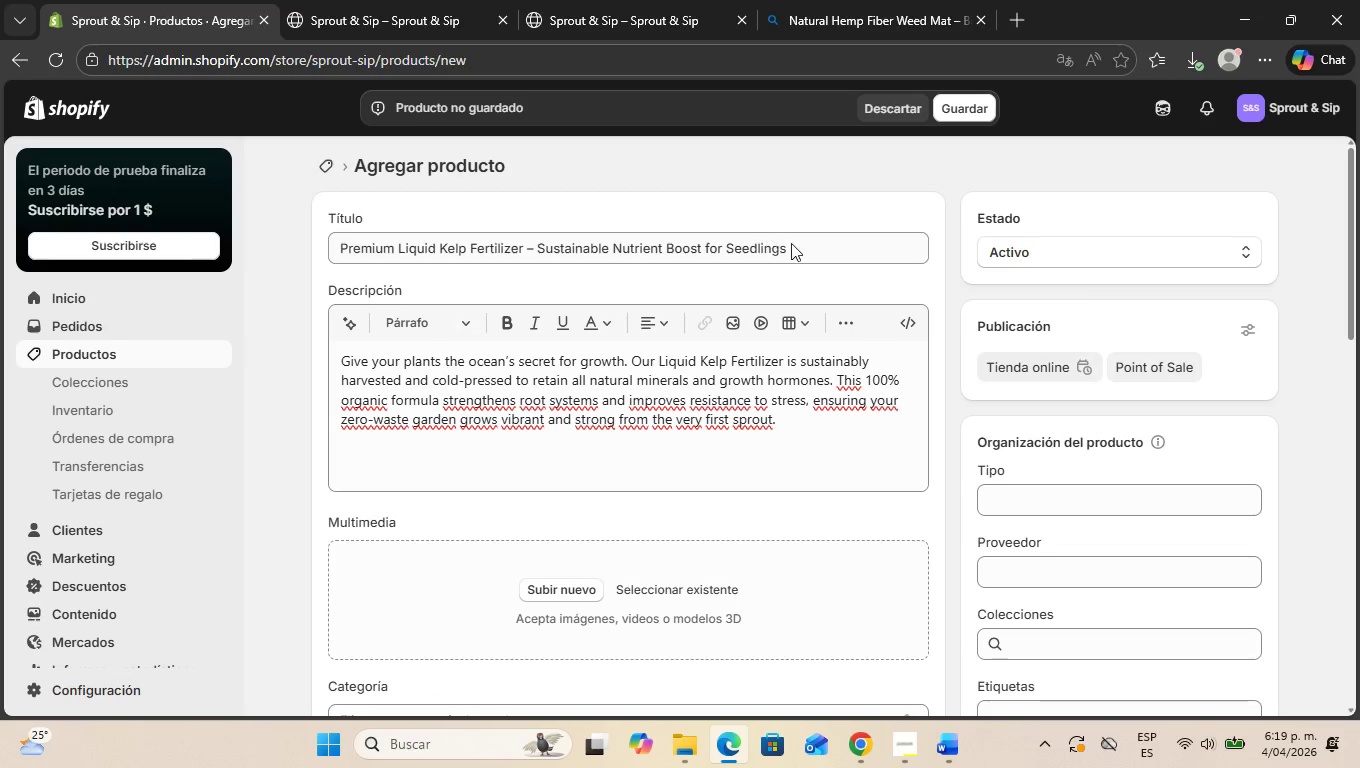 
left_click_drag(start_coordinate=[798, 241], to_coordinate=[335, 272])
 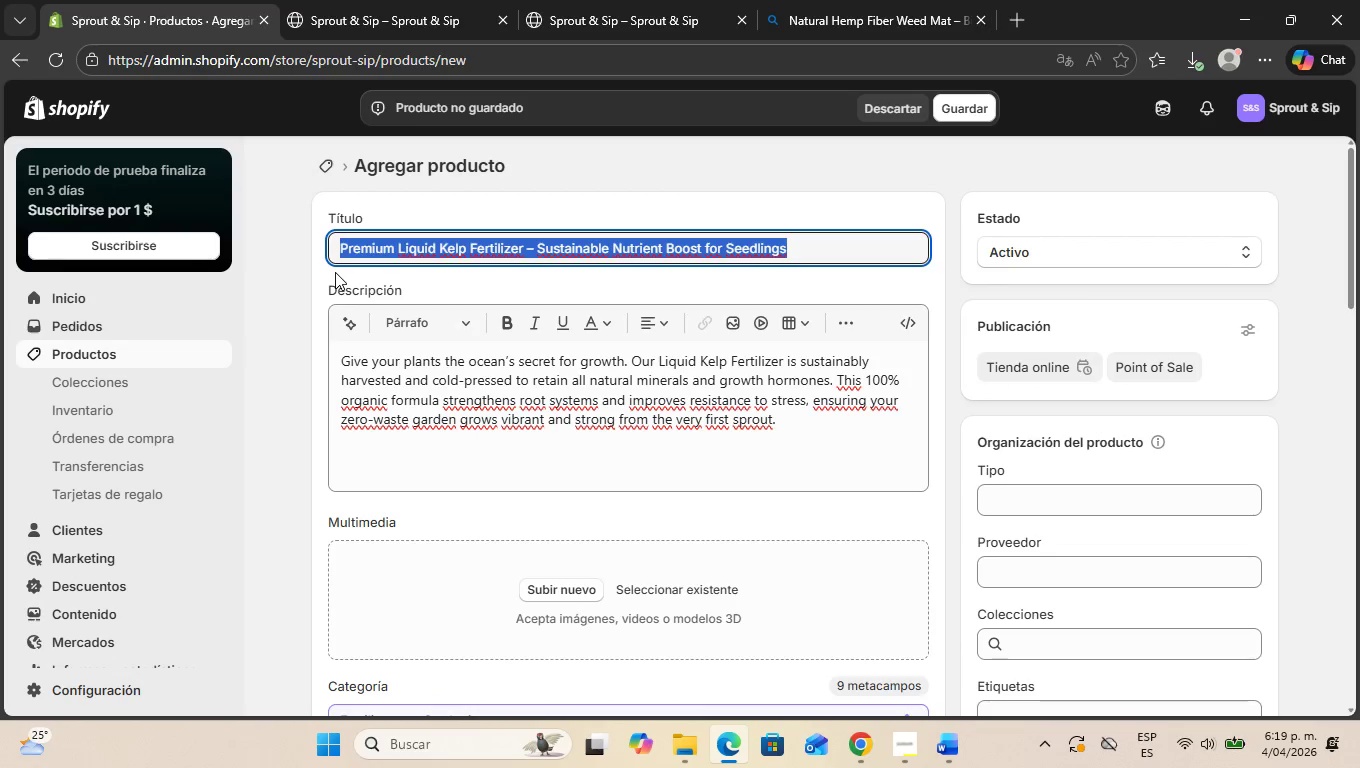 
key(Control+C)
 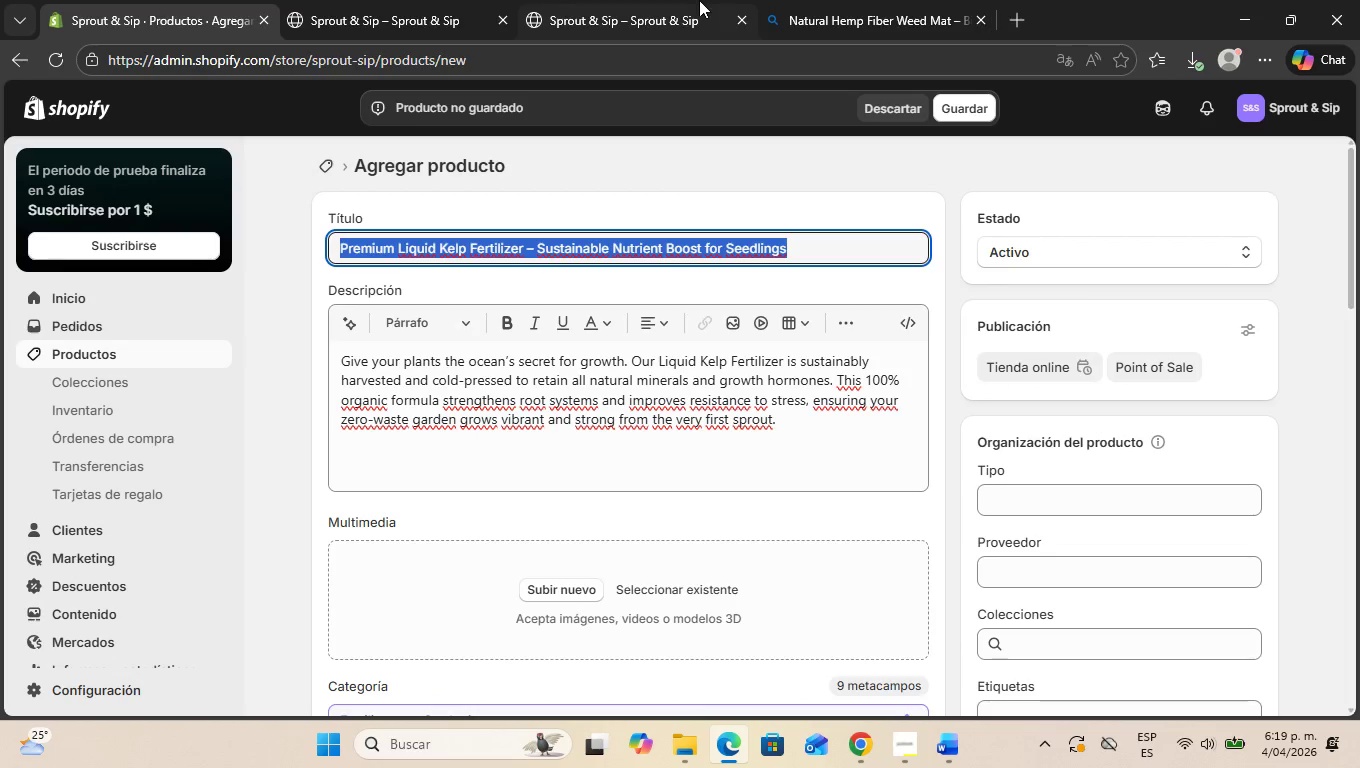 
left_click([699, 0])
 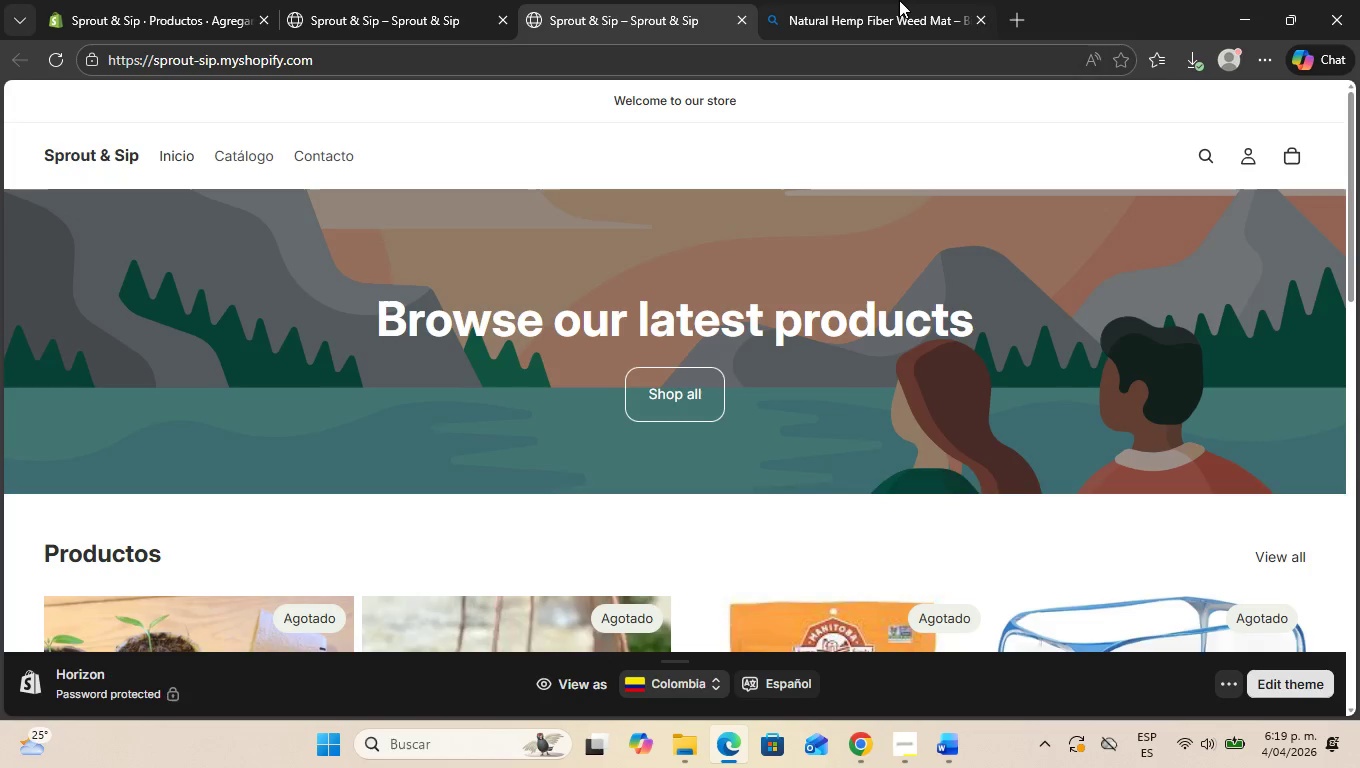 
left_click([899, 0])
 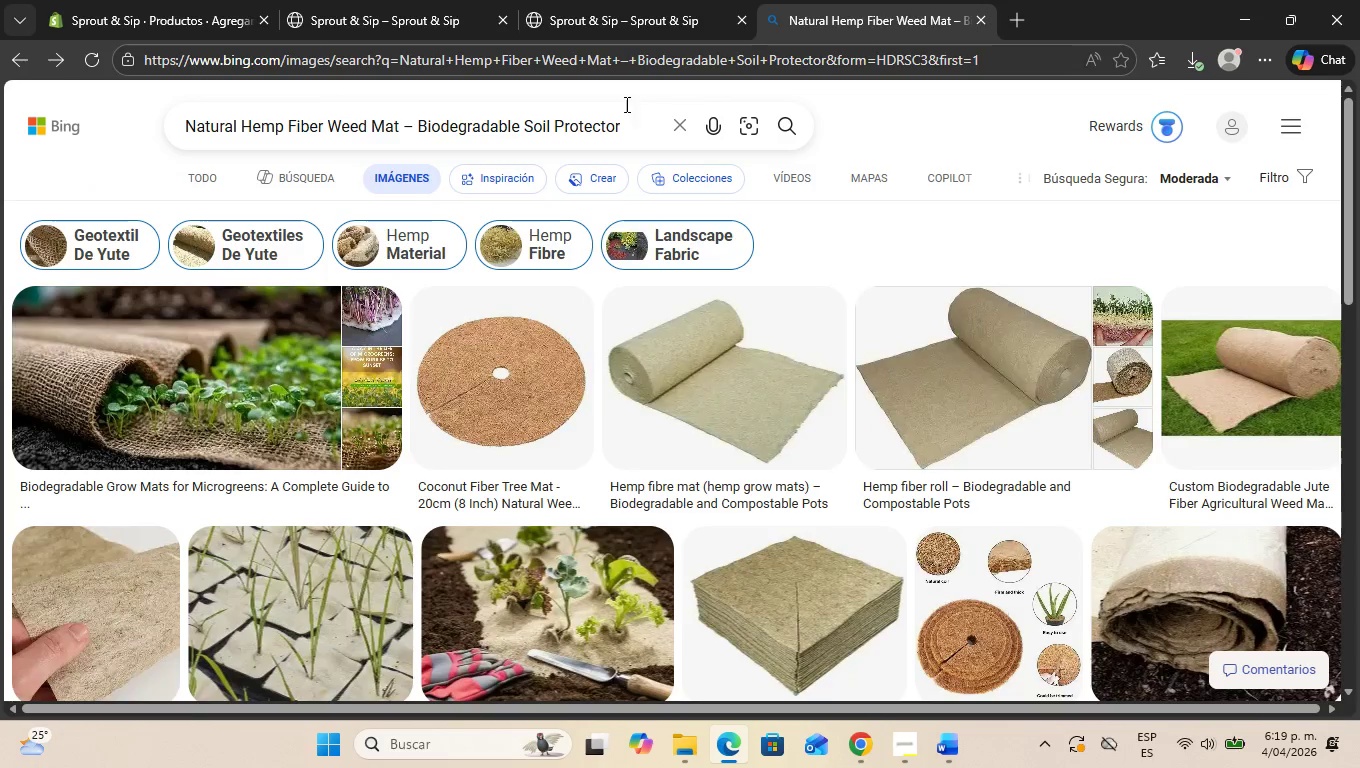 
left_click_drag(start_coordinate=[629, 119], to_coordinate=[0, 19])
 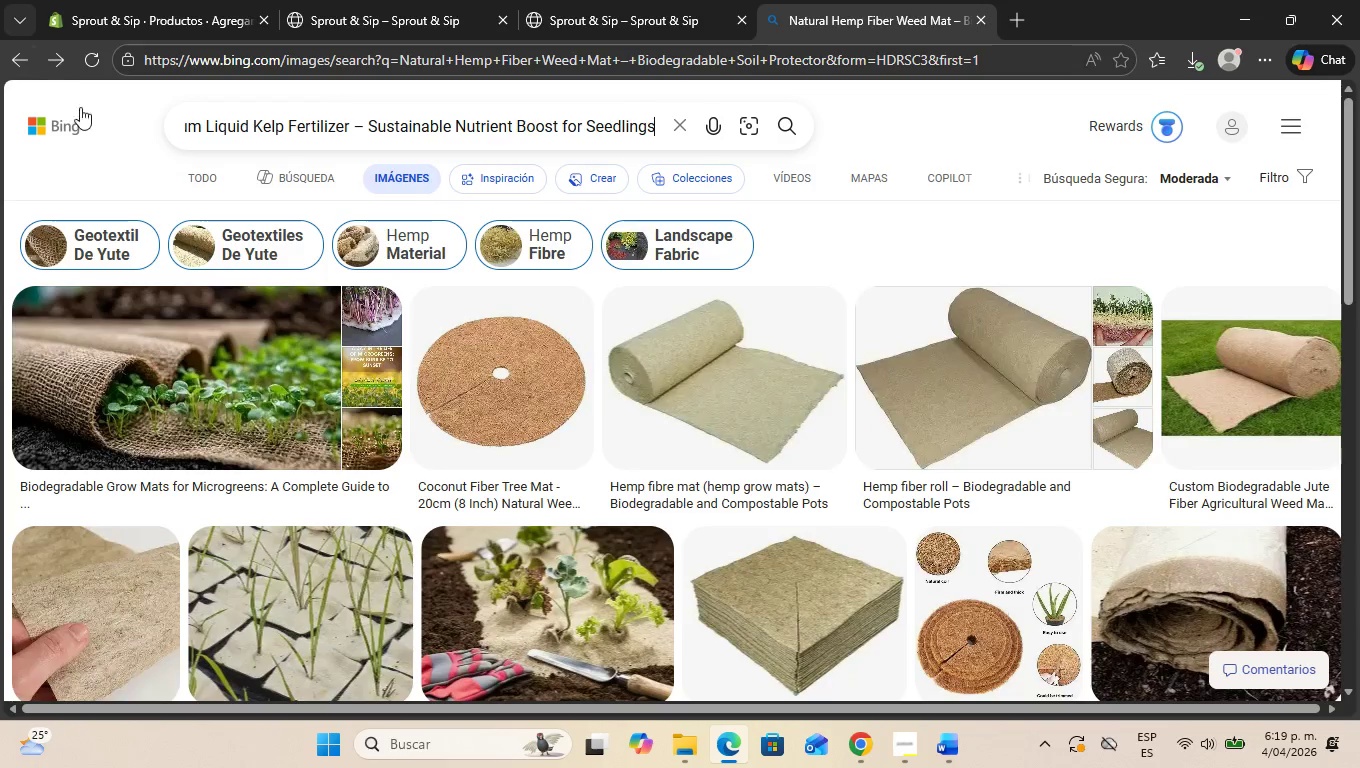 
key(Control+ControlLeft)
 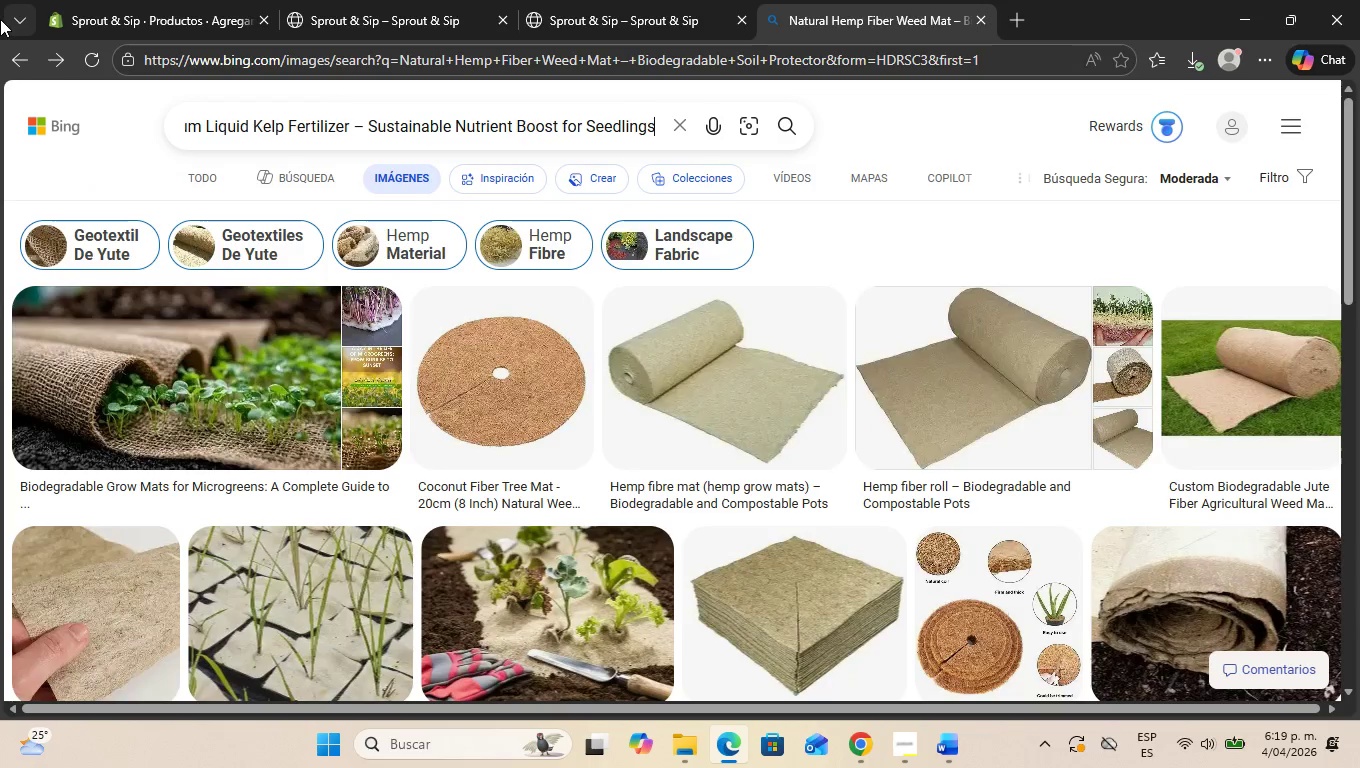 
key(Control+V)
 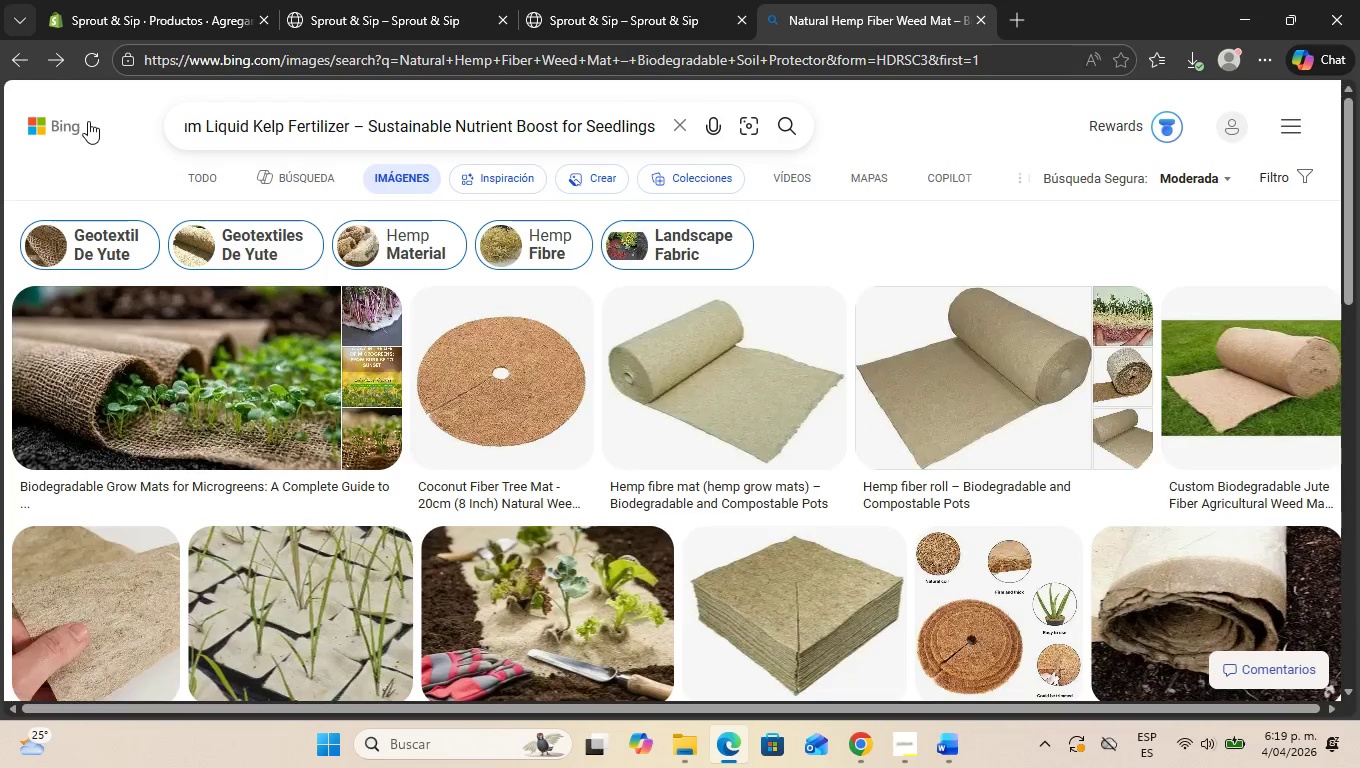 
key(Enter)
 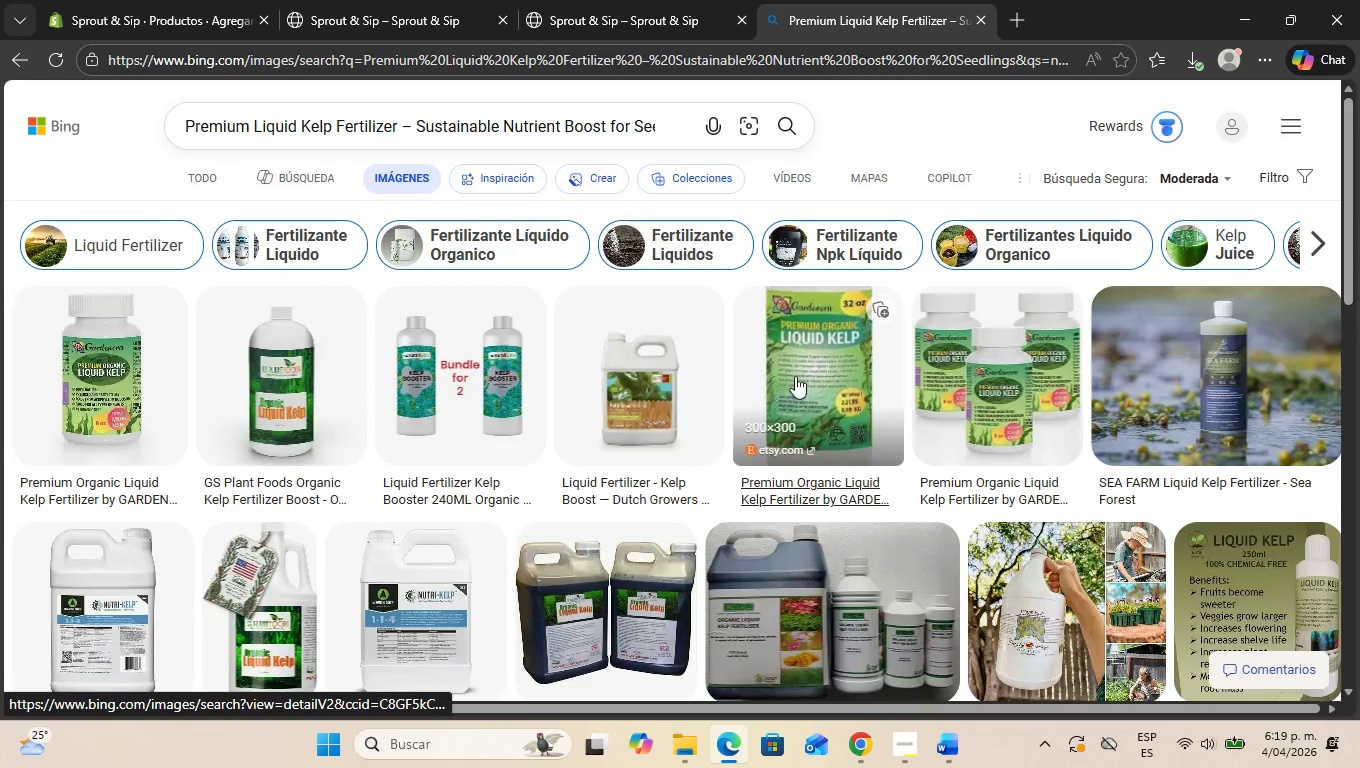 
left_click([814, 376])
 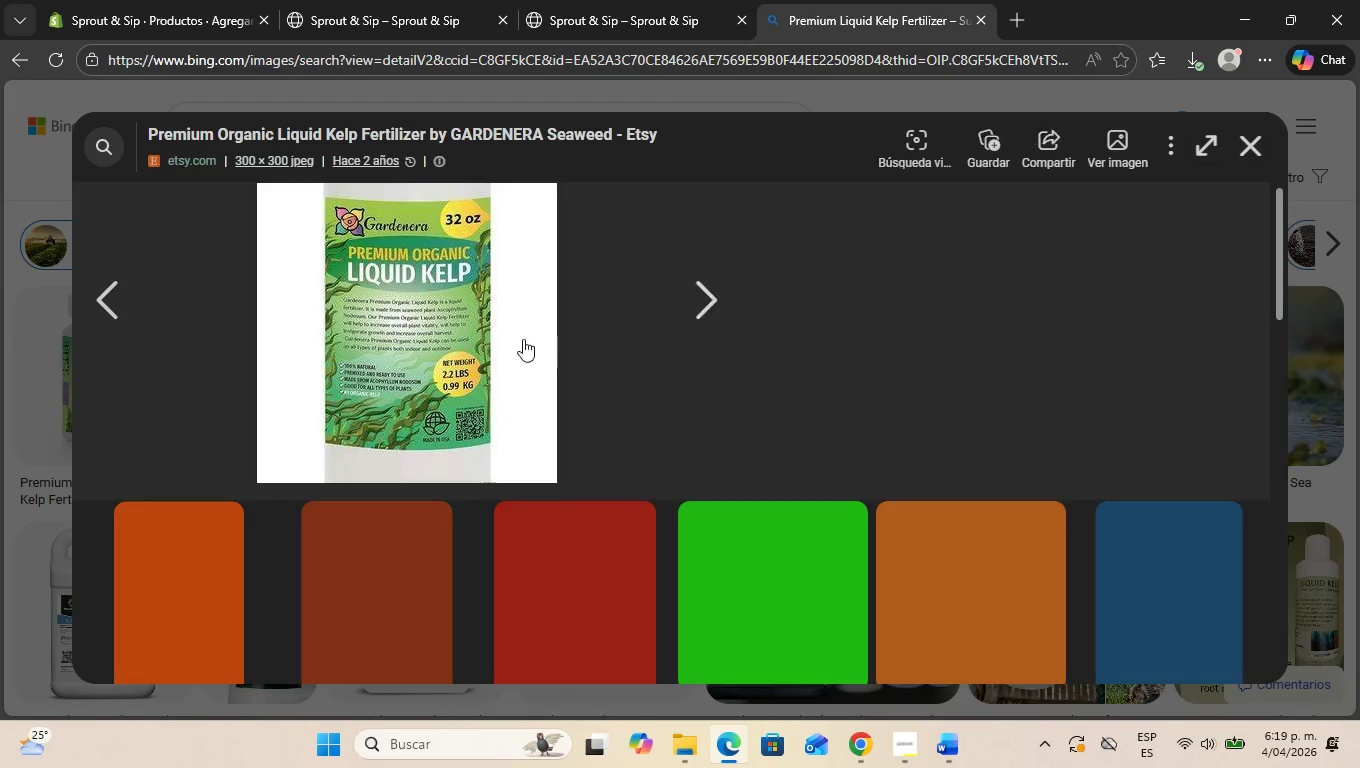 
right_click([460, 339])
 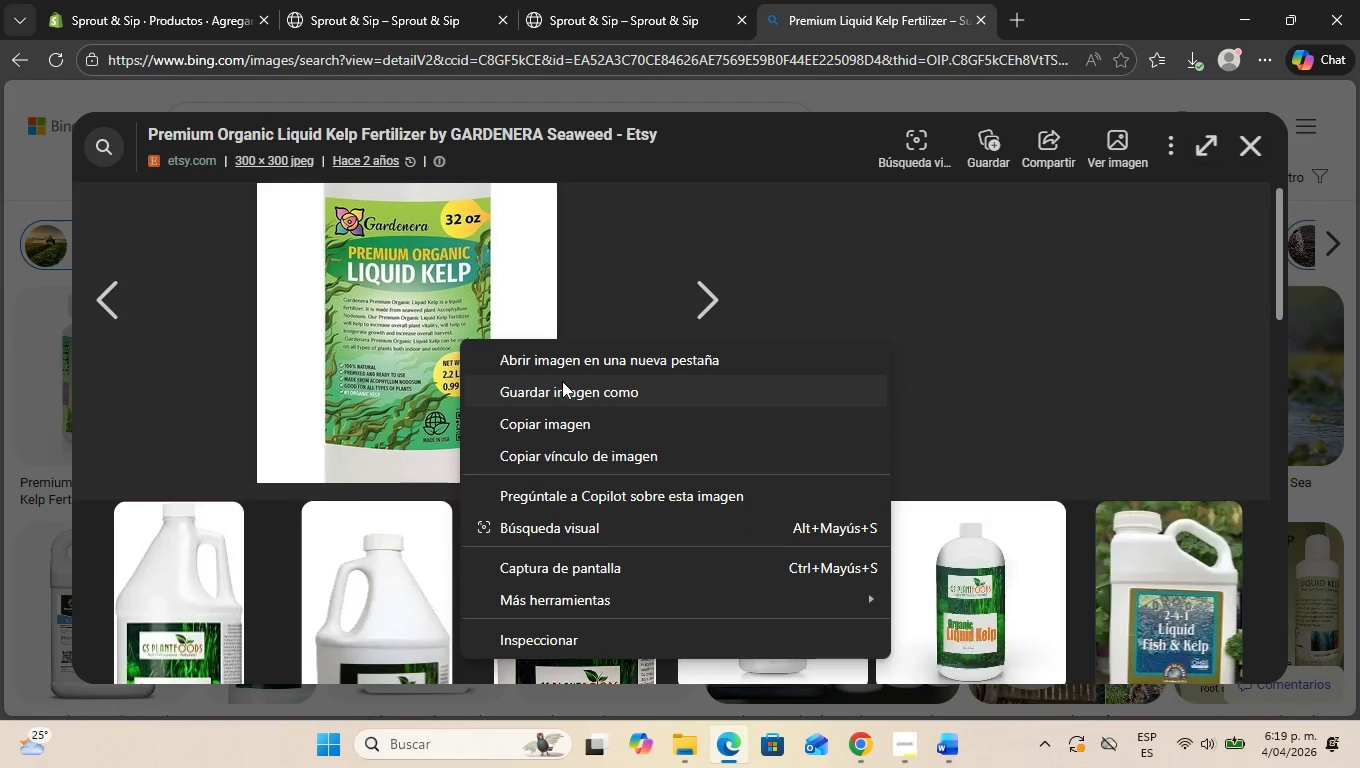 
left_click([576, 386])
 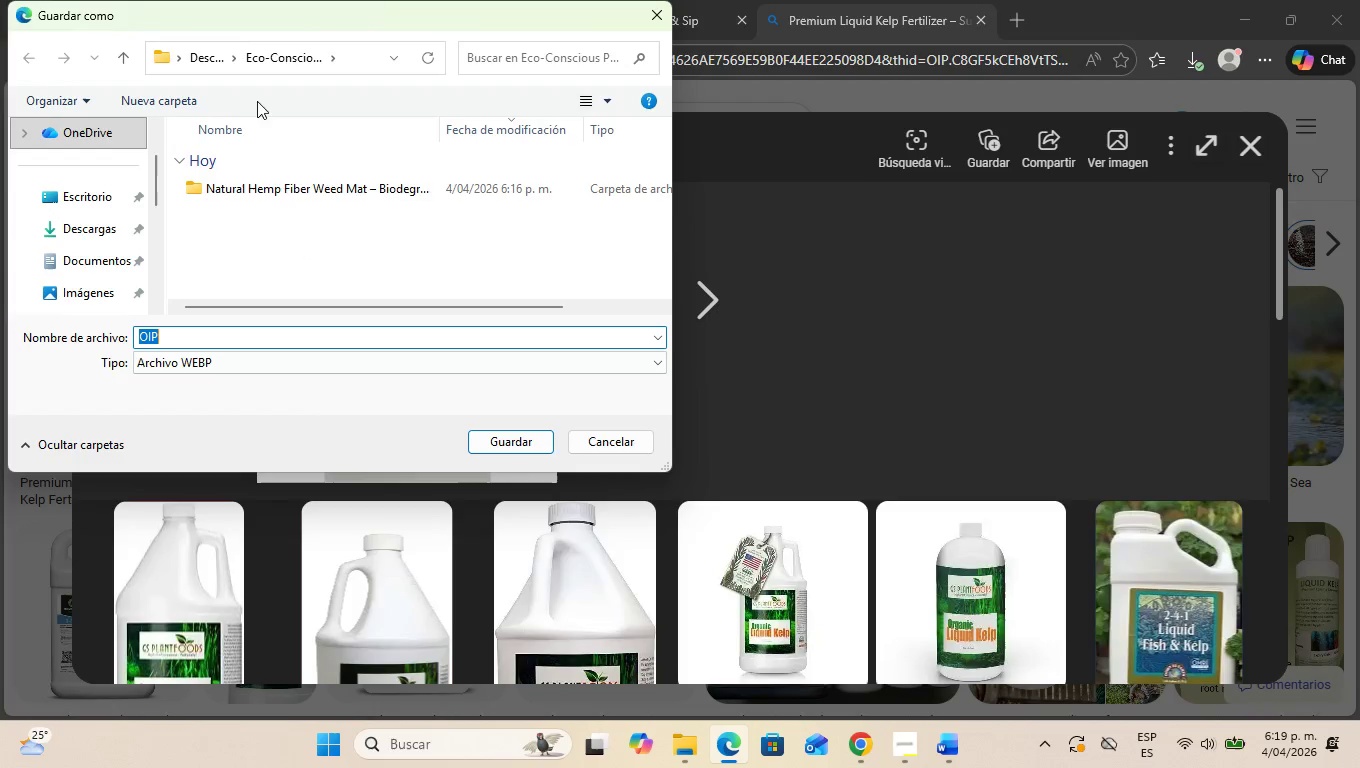 
left_click([217, 44])
 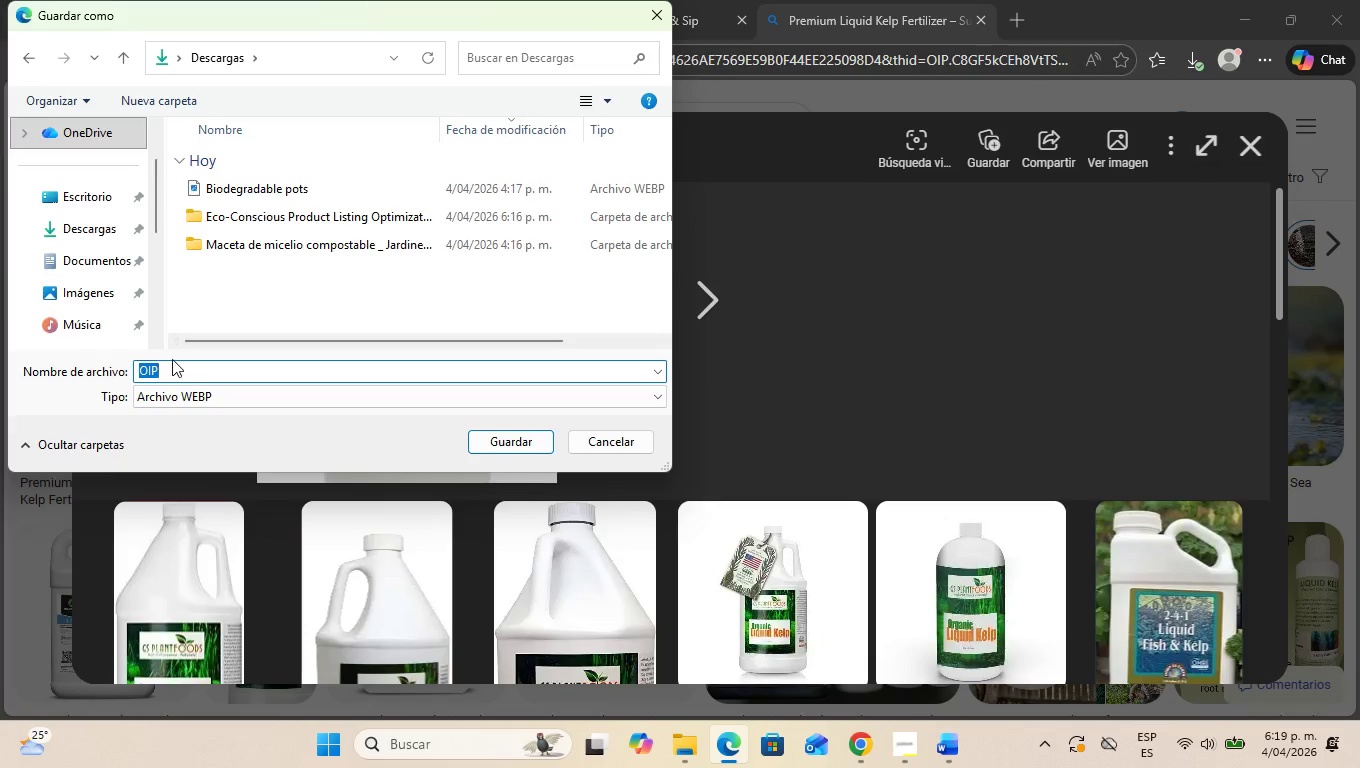 
double_click([165, 375])
 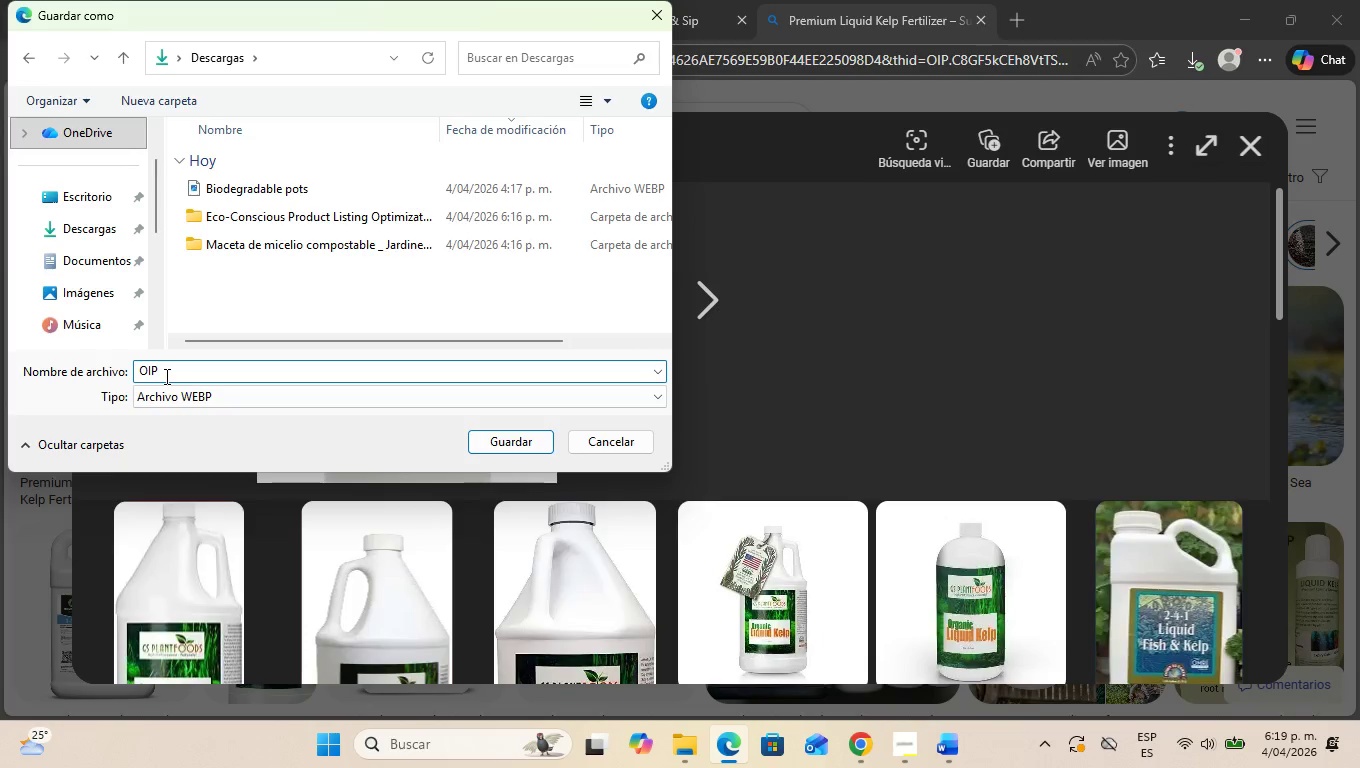 
left_click_drag(start_coordinate=[165, 376], to_coordinate=[121, 362])
 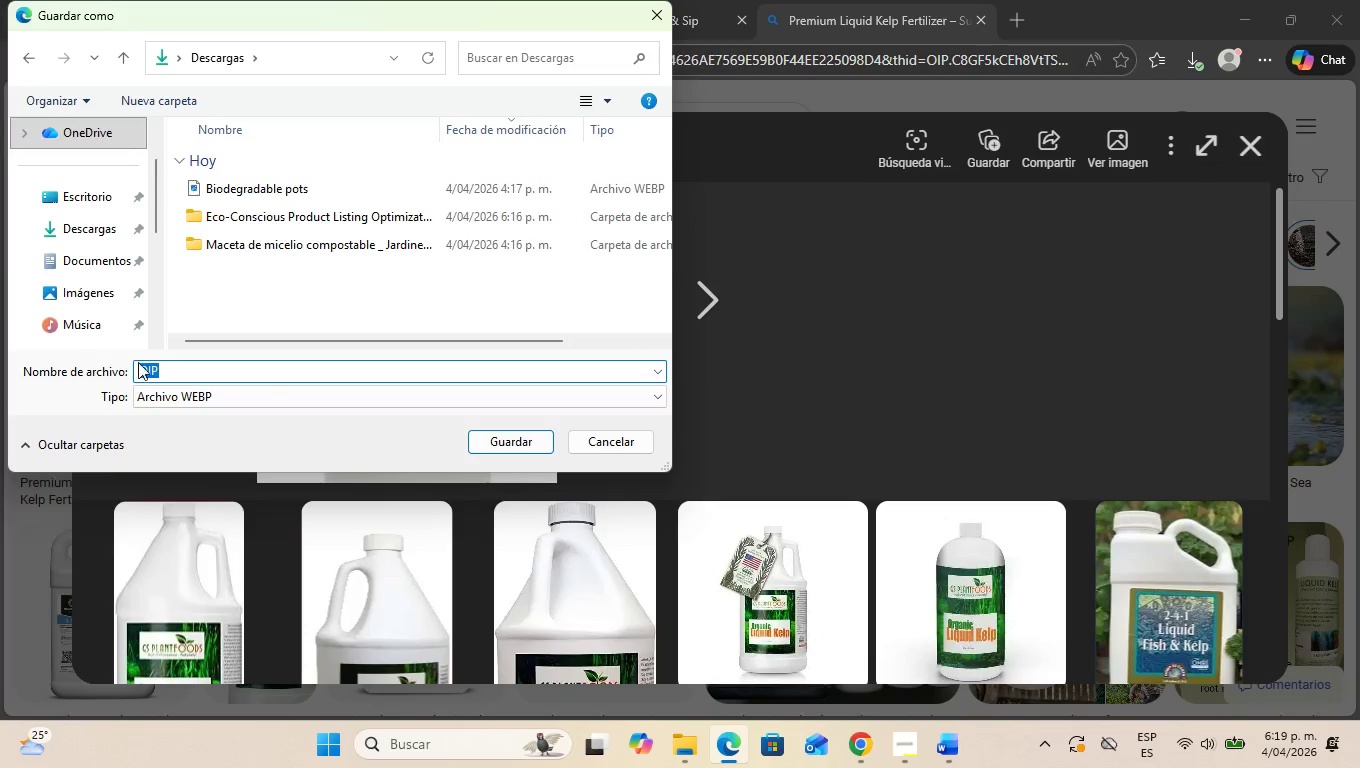 
key(Control+V)
 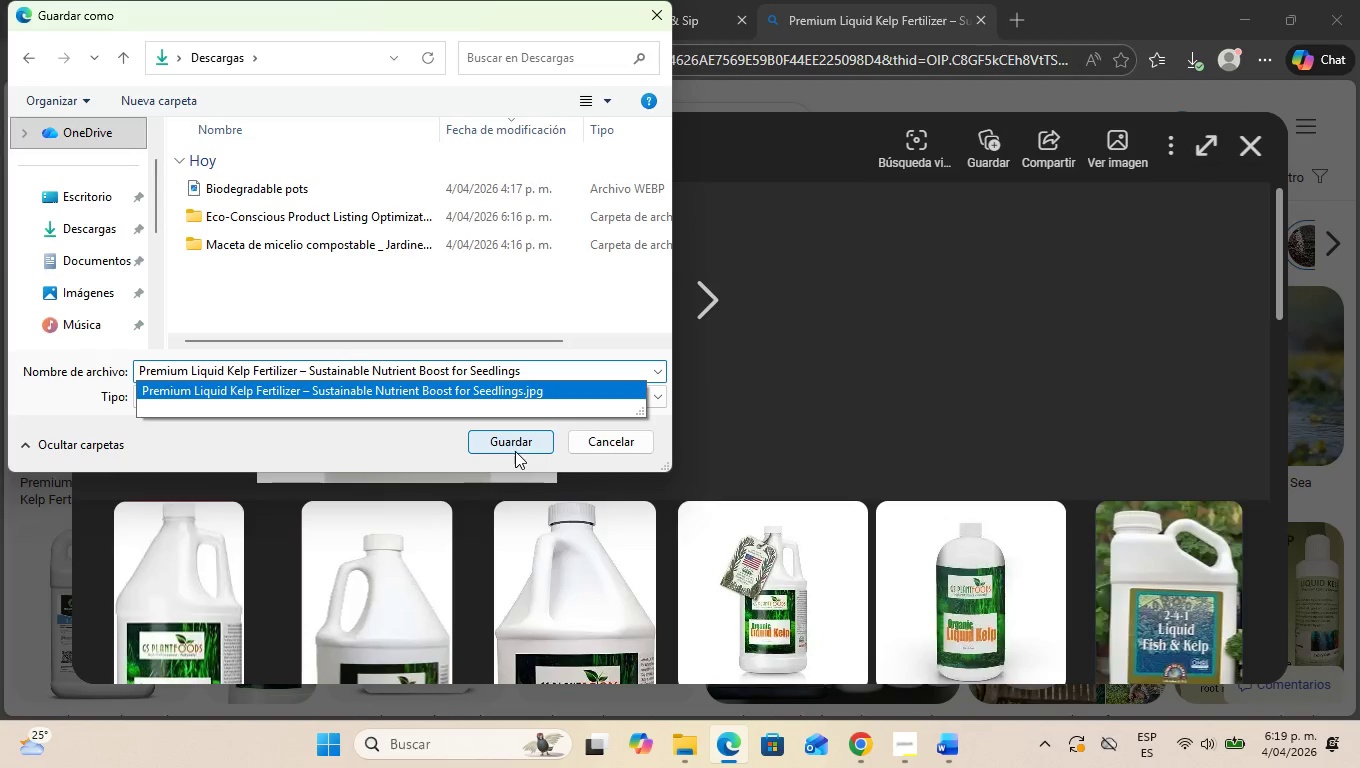 
left_click([515, 451])
 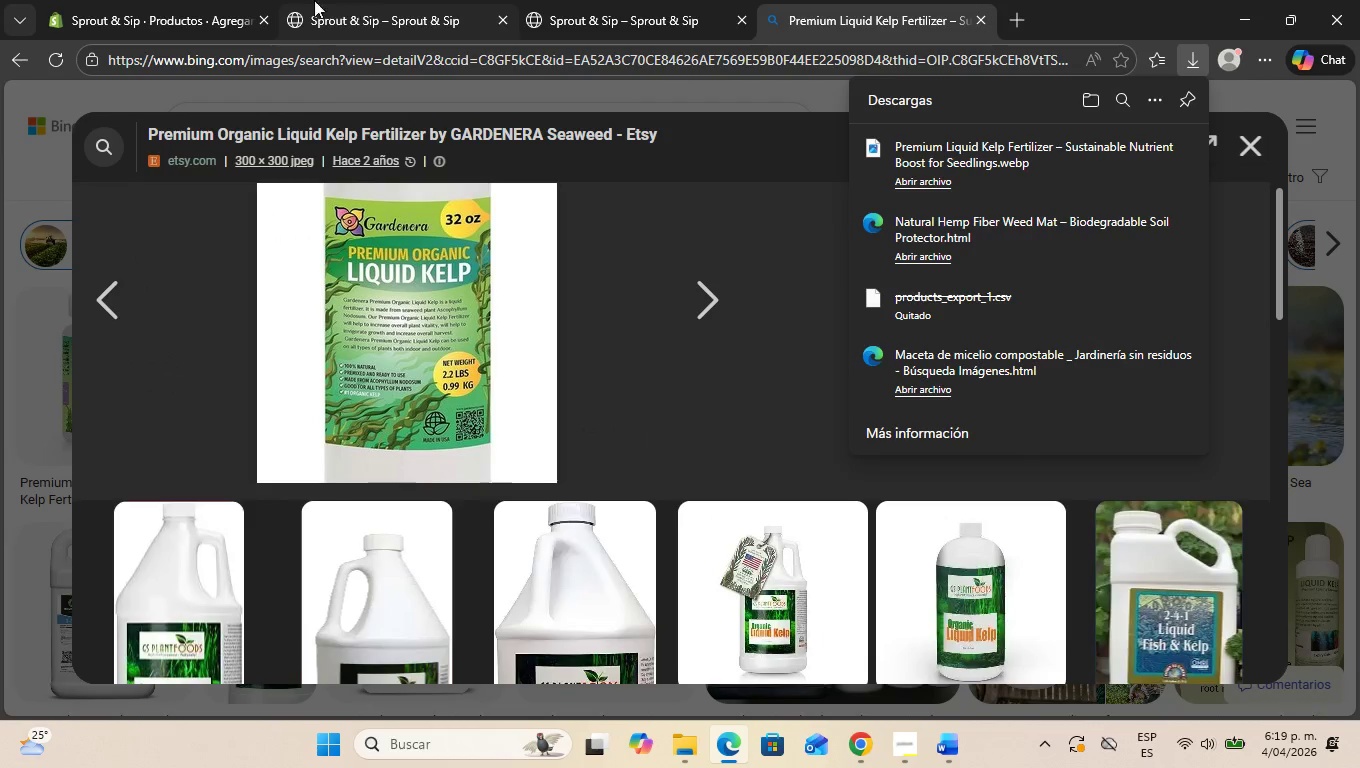 
left_click([180, 0])
 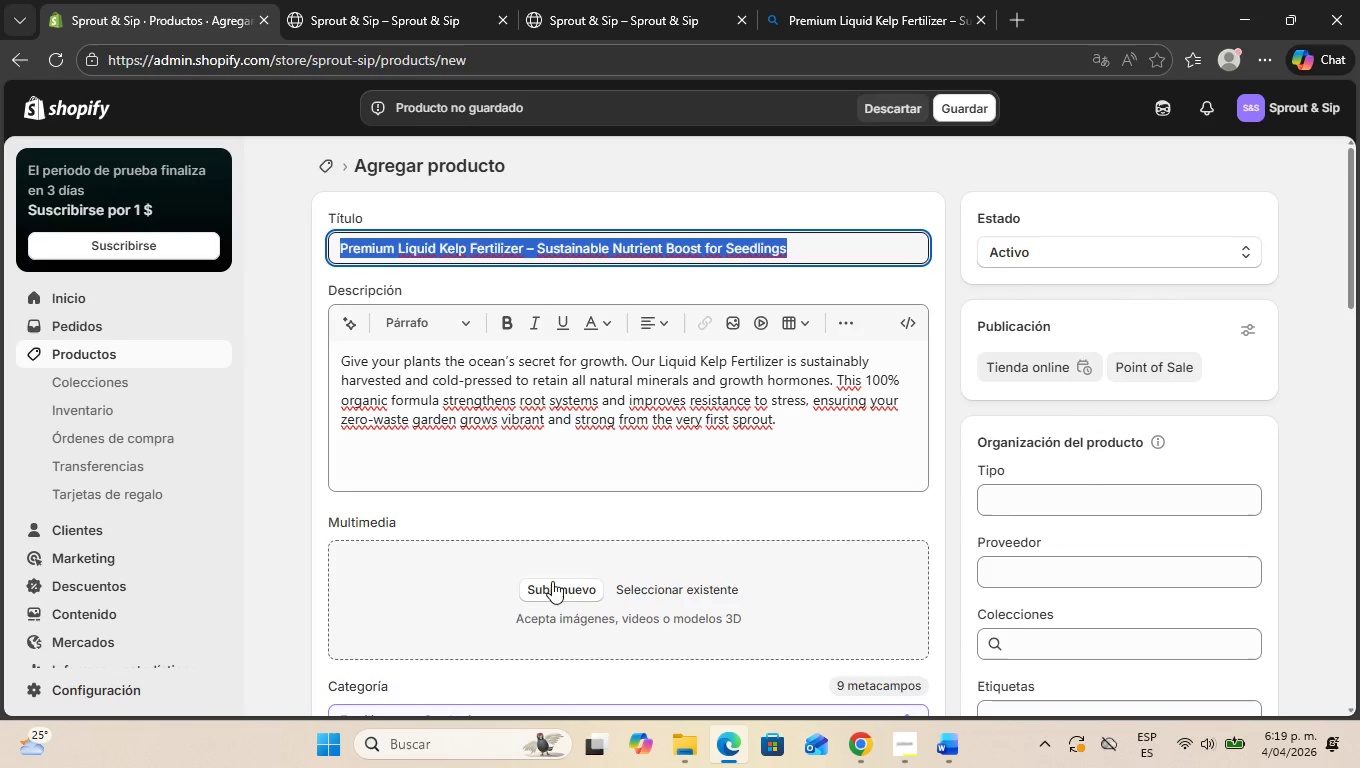 
left_click([568, 591])
 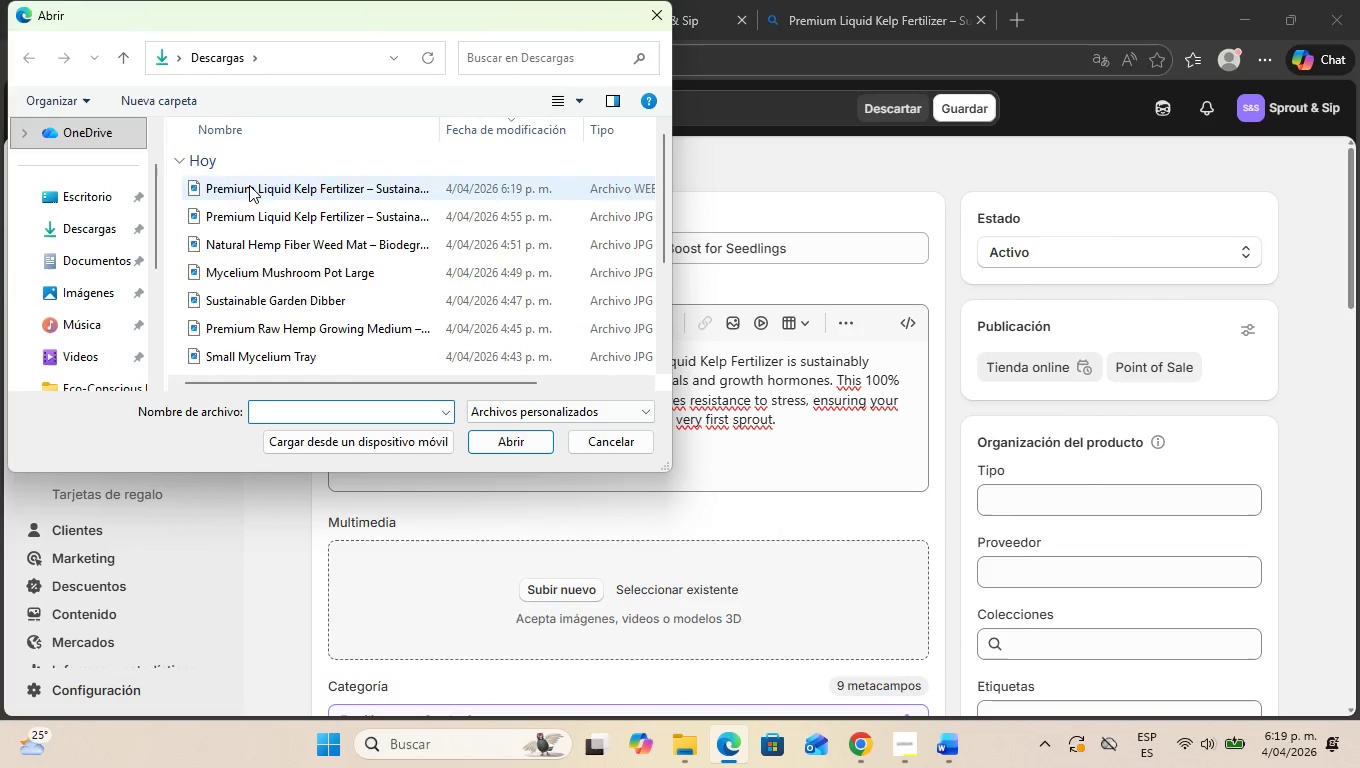 
scroll: coordinate [368, 293], scroll_direction: down, amount: 9.0
 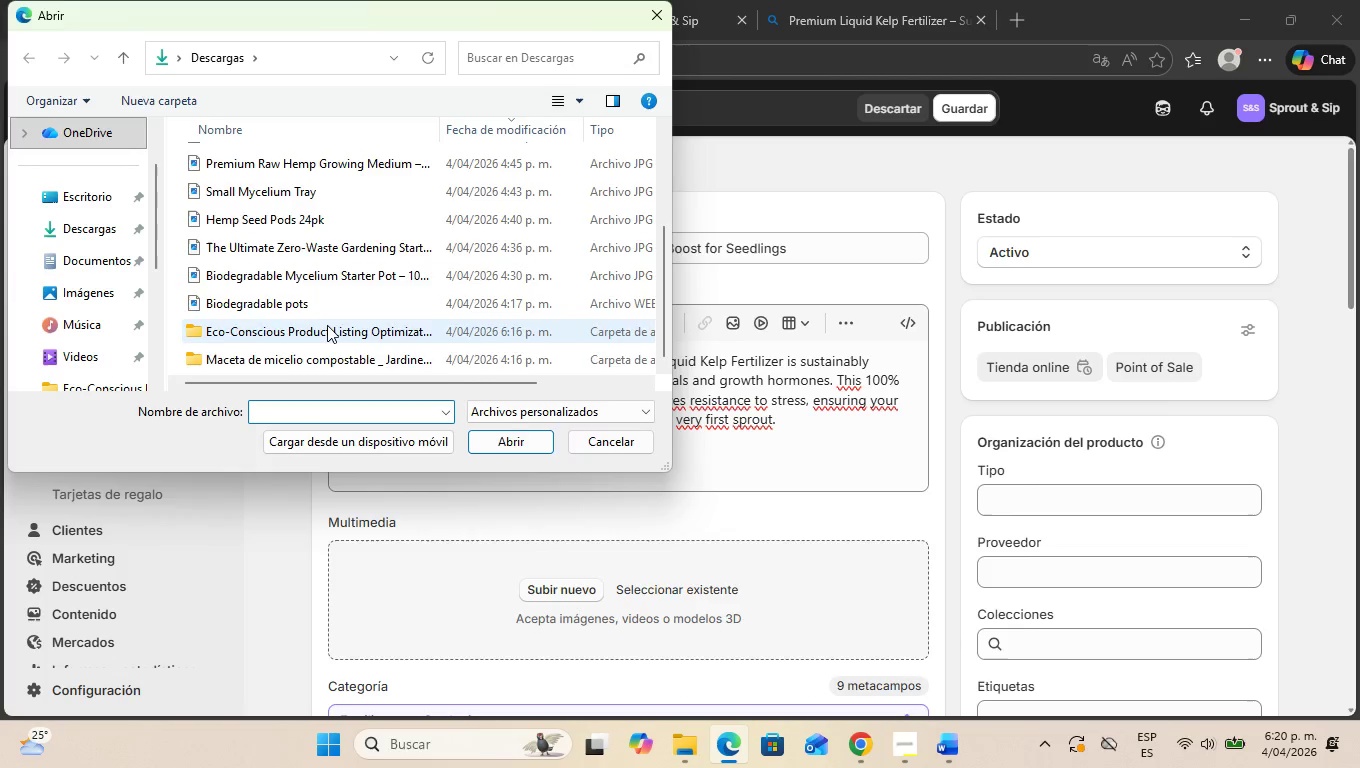 
scroll: coordinate [327, 325], scroll_direction: up, amount: 5.0
 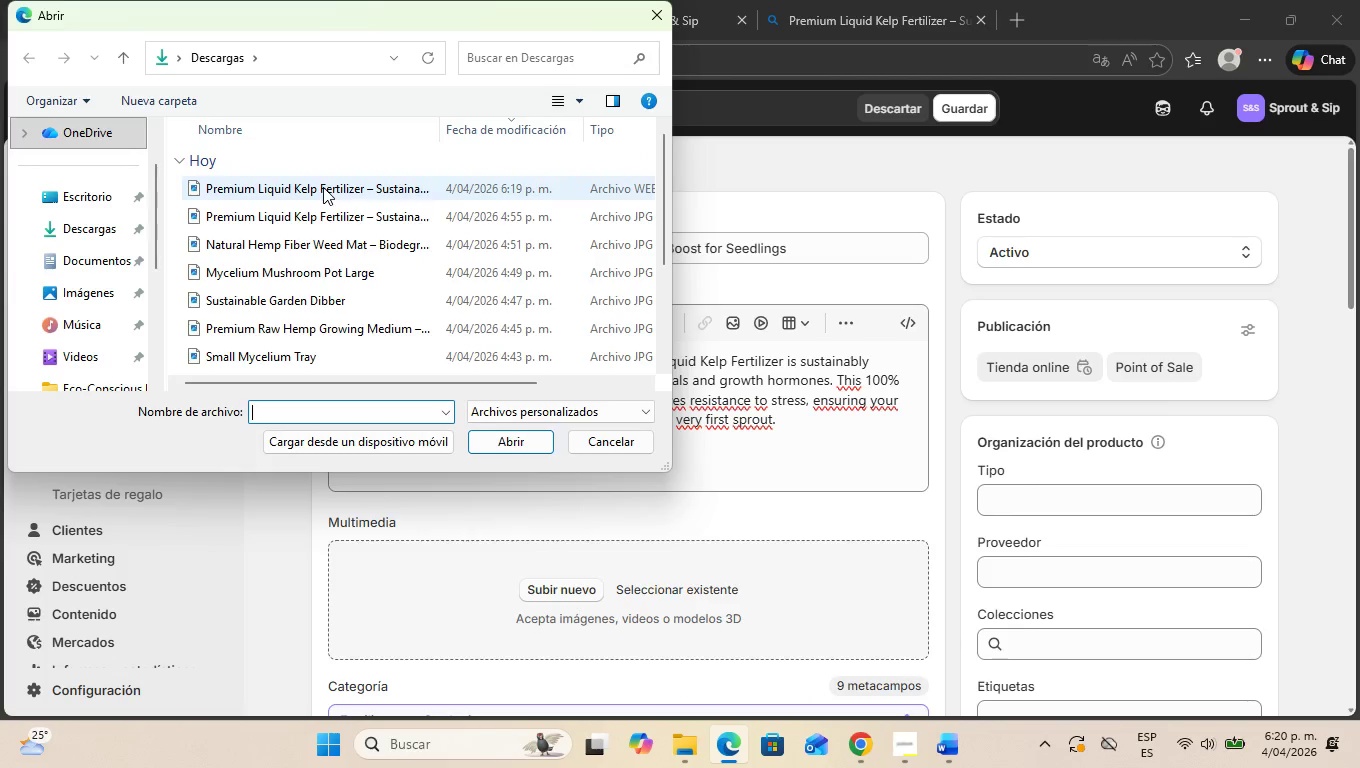 
left_click([323, 187])
 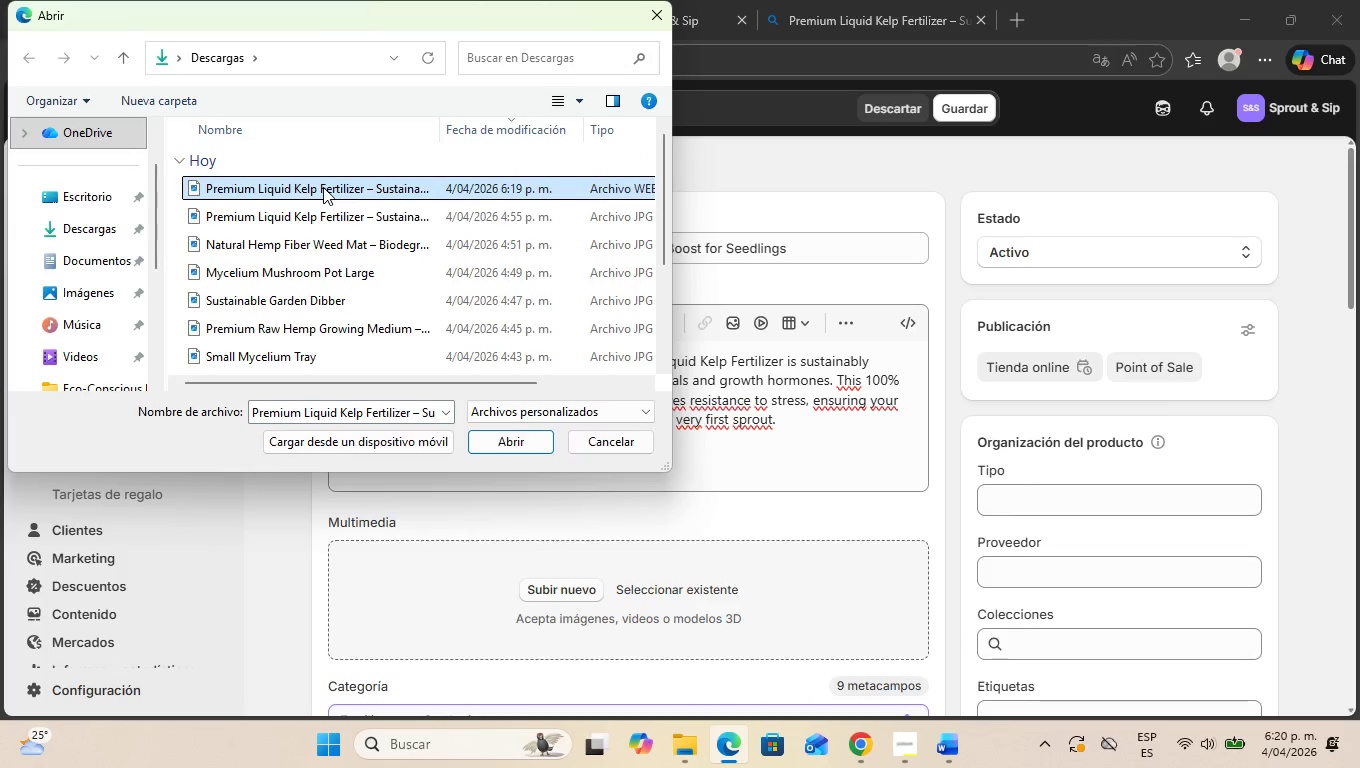 
key(Enter)
 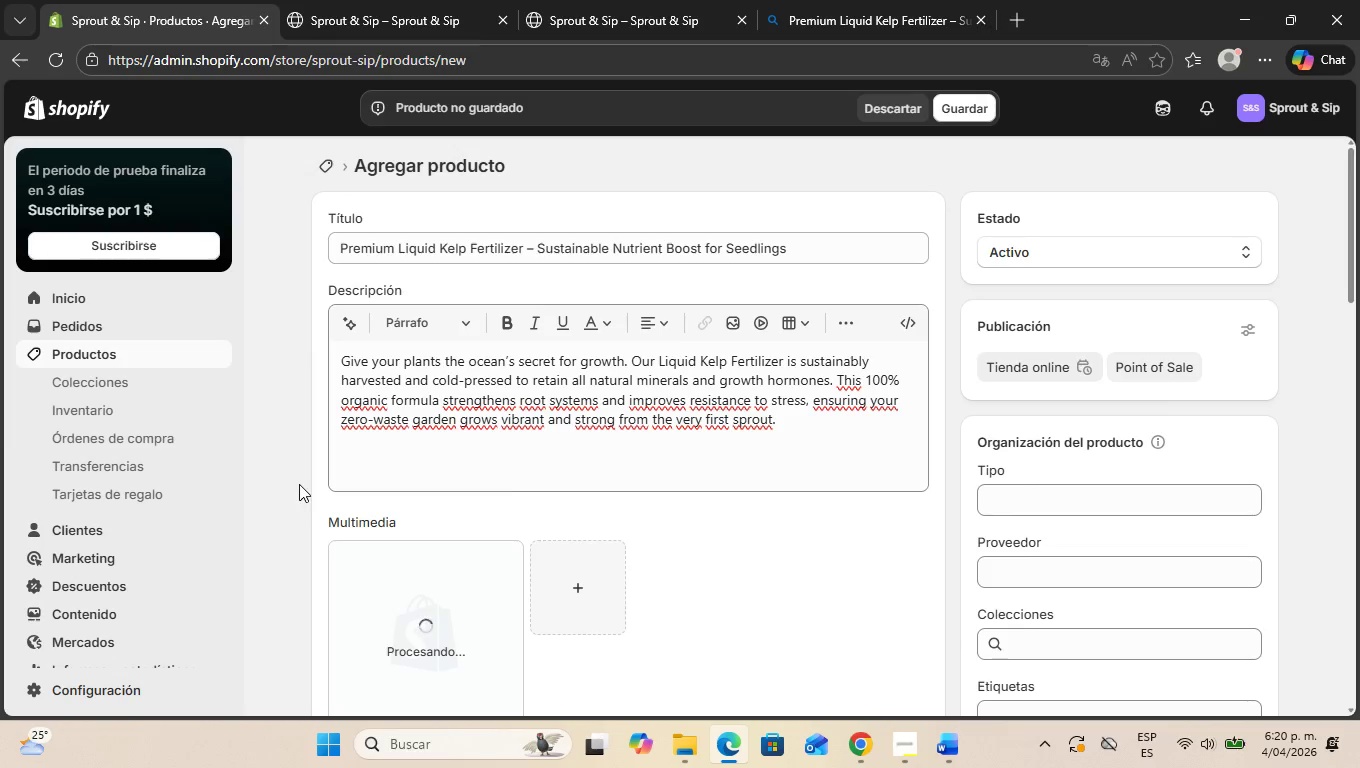 
scroll: coordinate [731, 478], scroll_direction: down, amount: 1.0
 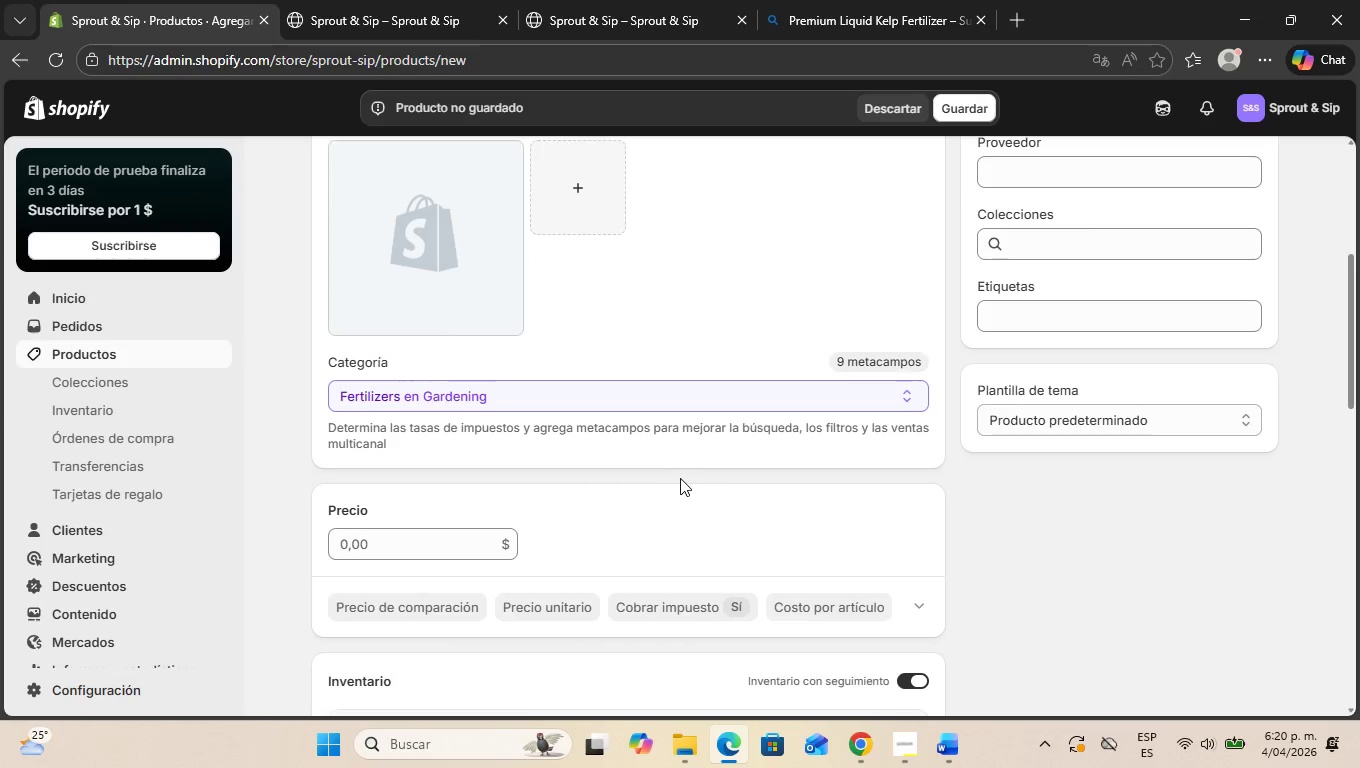 
scroll: coordinate [644, 472], scroll_direction: up, amount: 2.0
 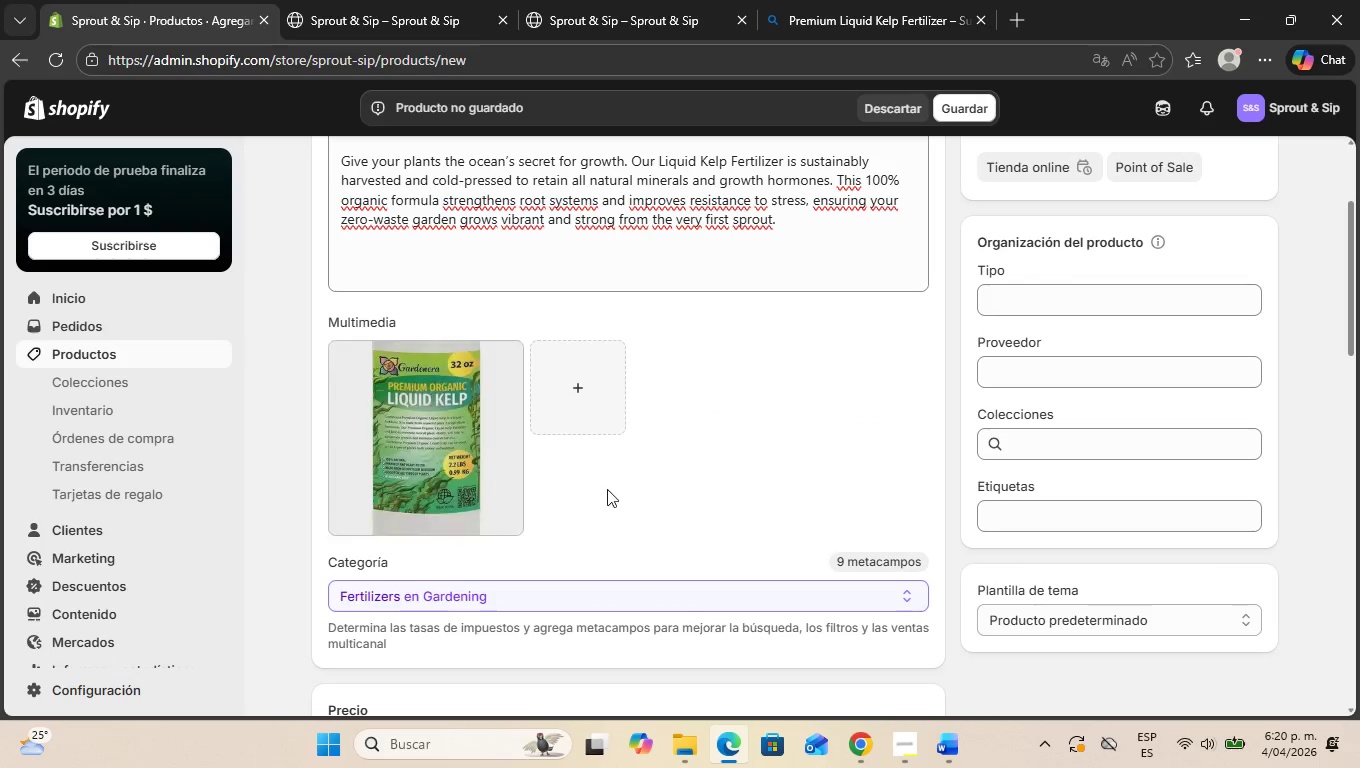 
scroll: coordinate [392, 385], scroll_direction: down, amount: 10.0
 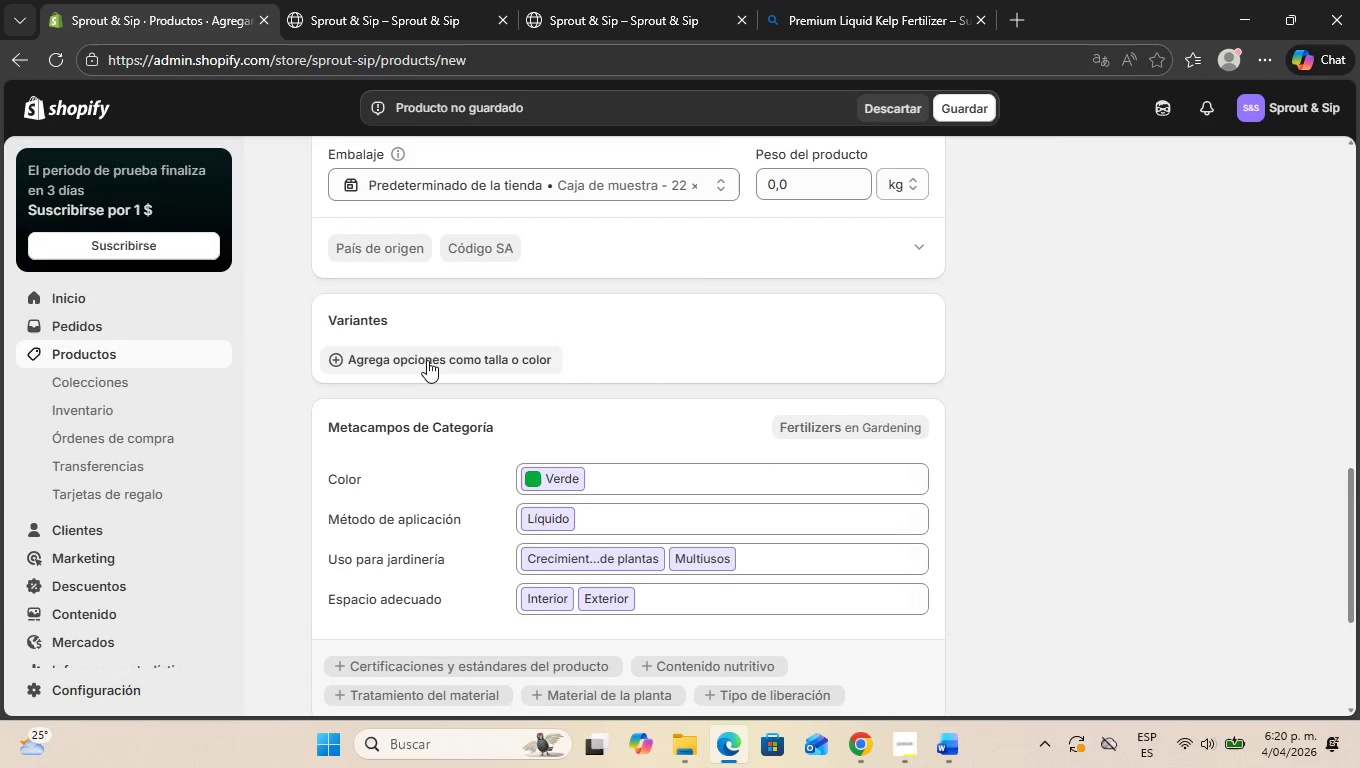 
left_click([427, 360])
 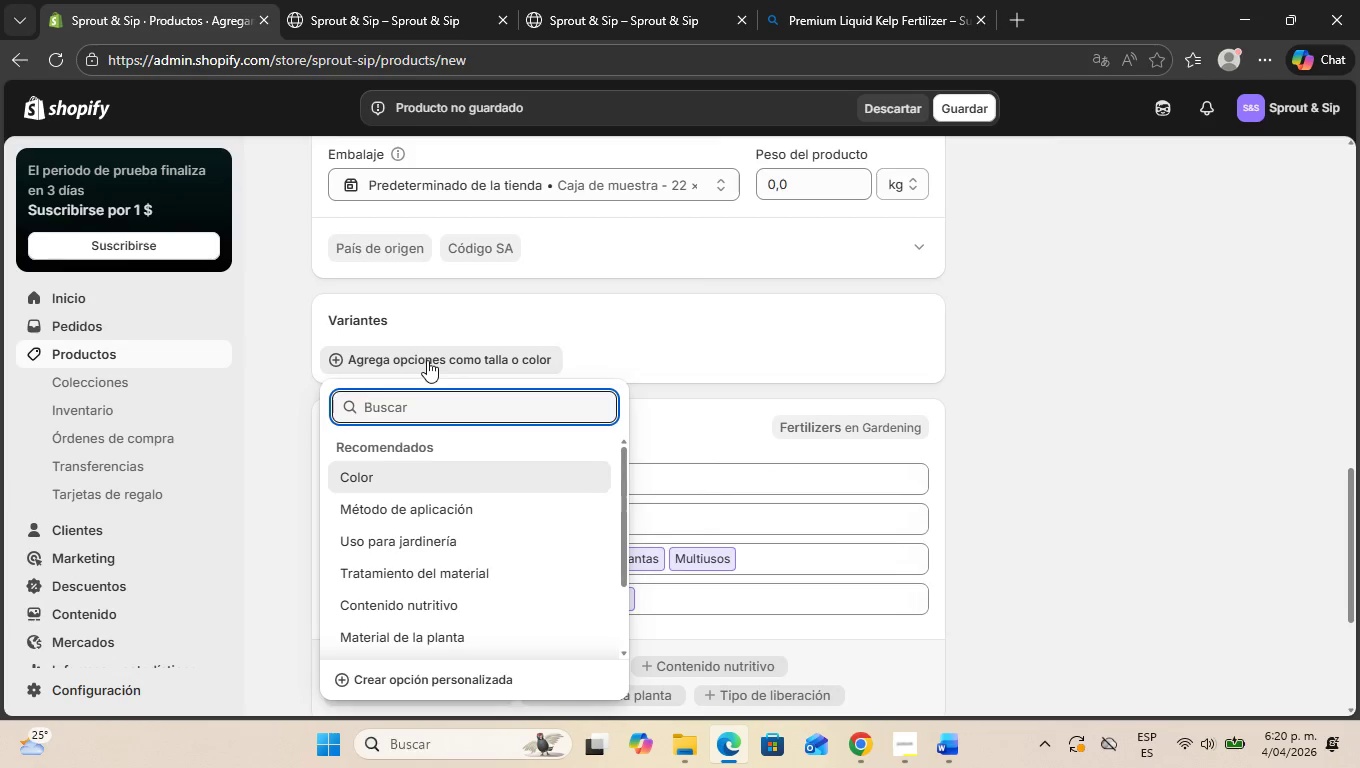 
key(Alt+AltLeft)
 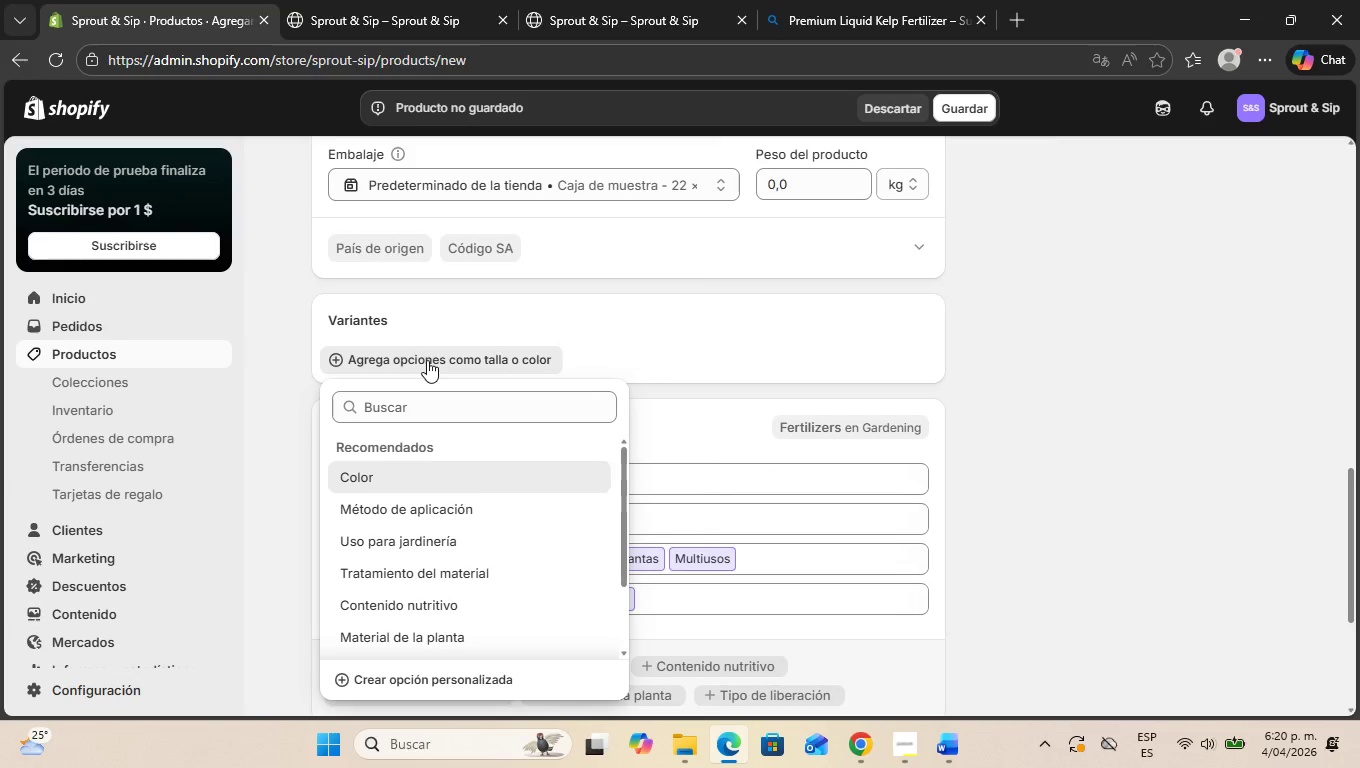 
key(Alt+Tab)
 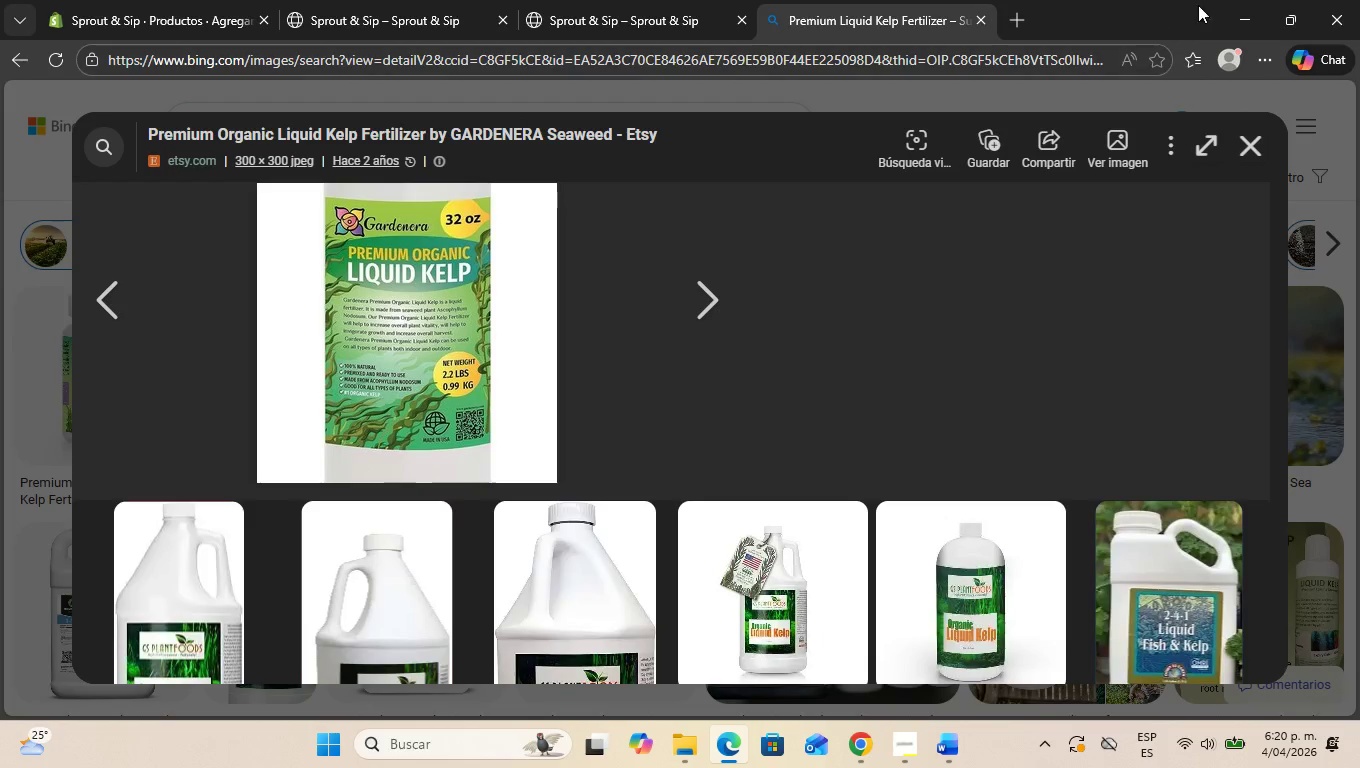 
left_click([1246, 3])
 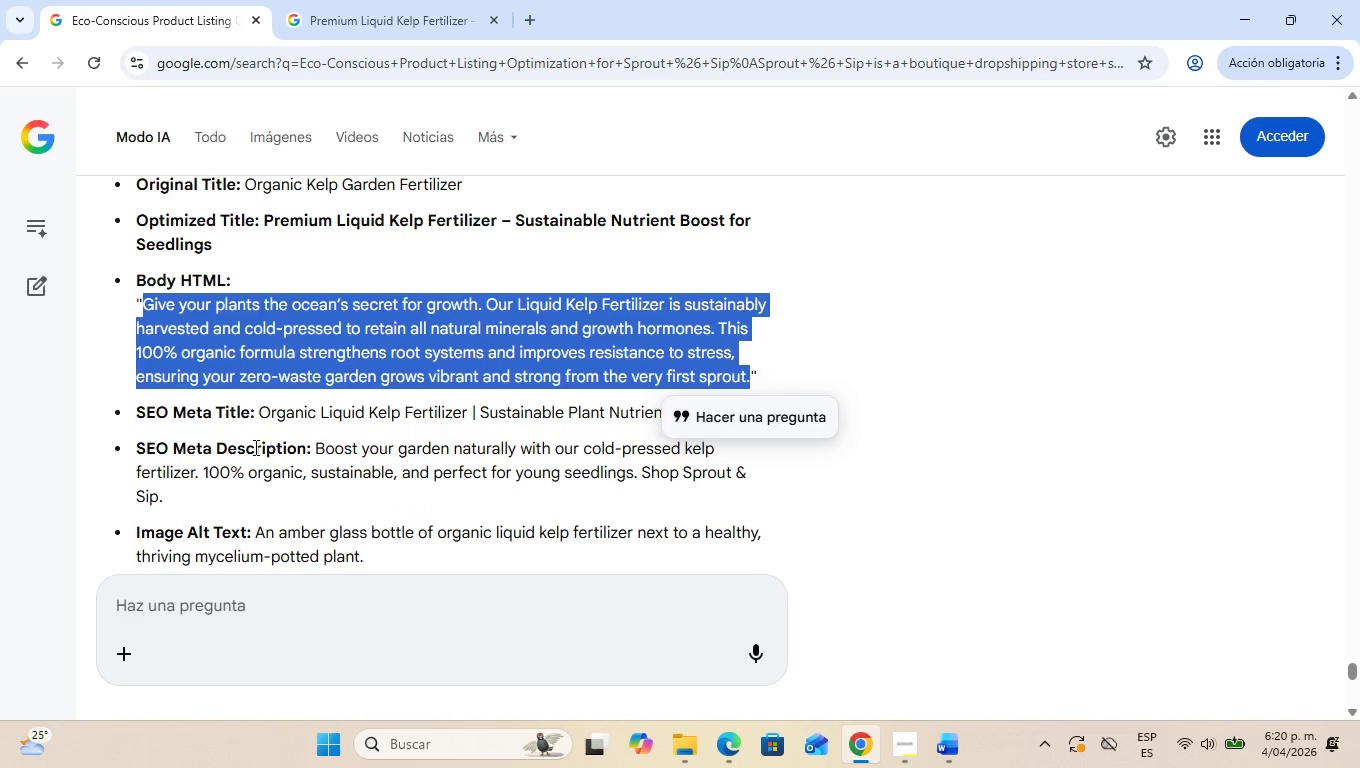 
scroll: coordinate [252, 435], scroll_direction: down, amount: 1.0
 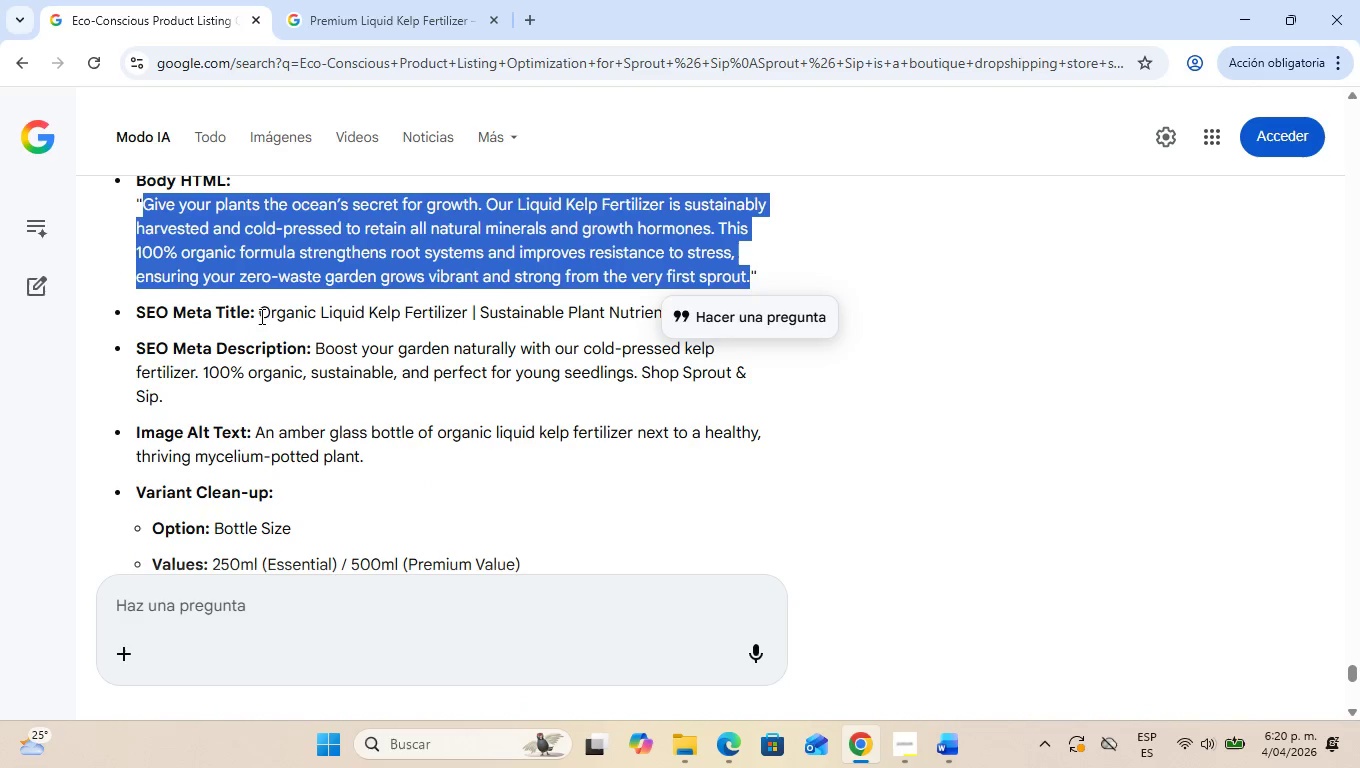 
left_click_drag(start_coordinate=[262, 313], to_coordinate=[688, 313])
 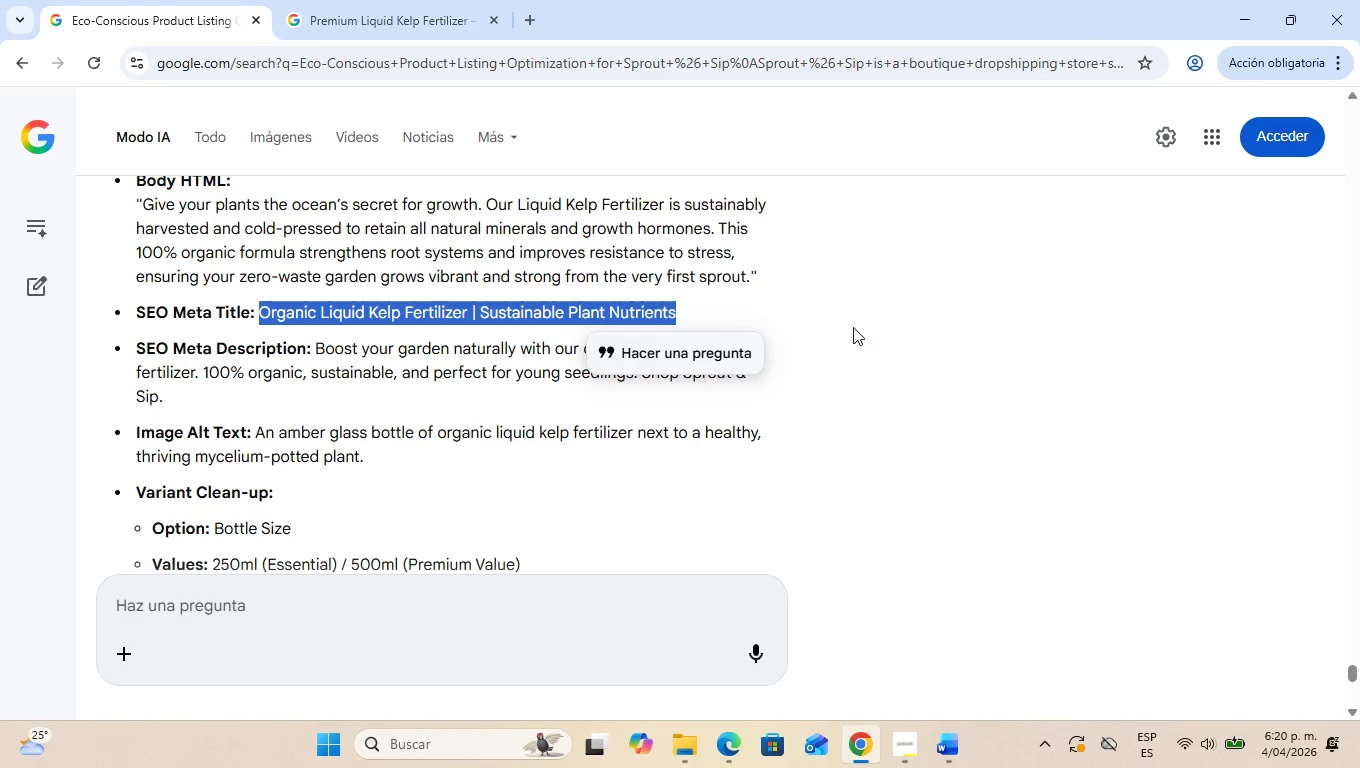 
key(Control+C)
 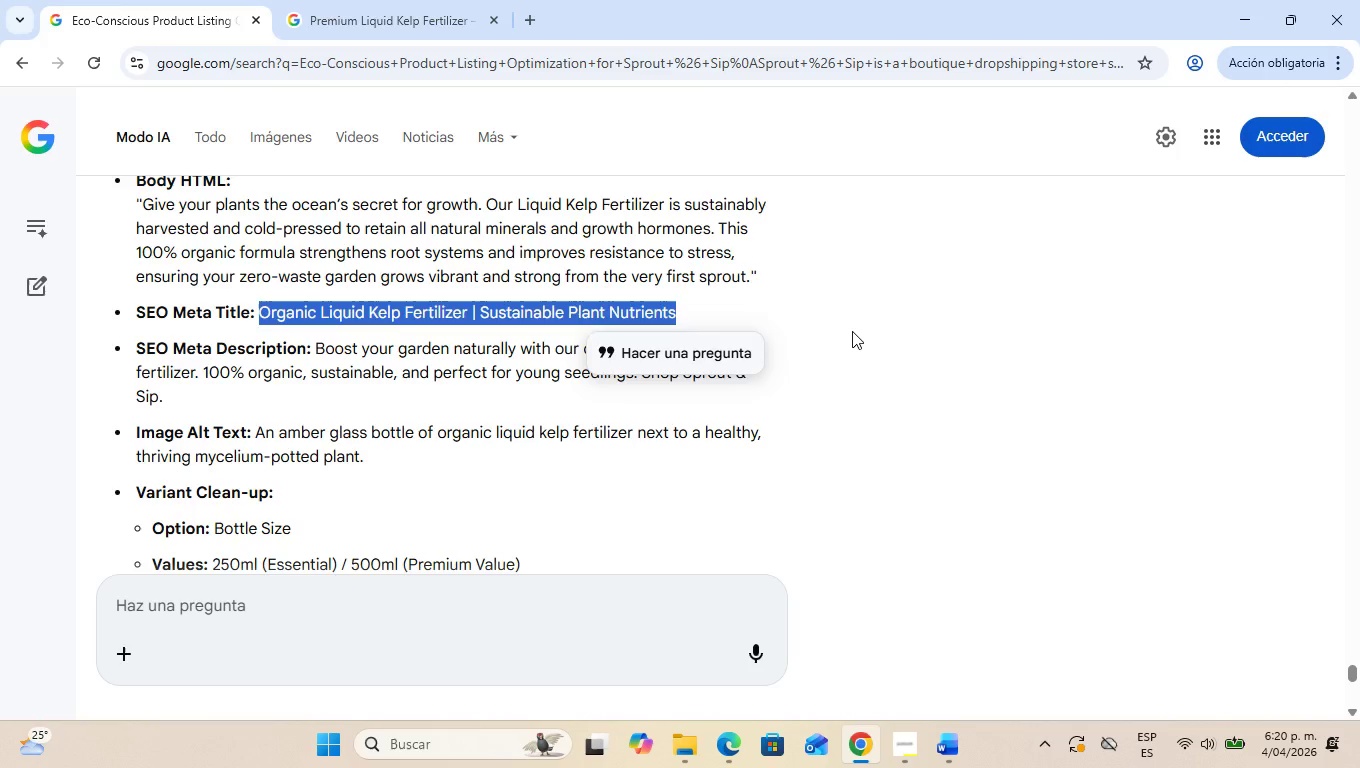 
key(Alt+AltLeft)
 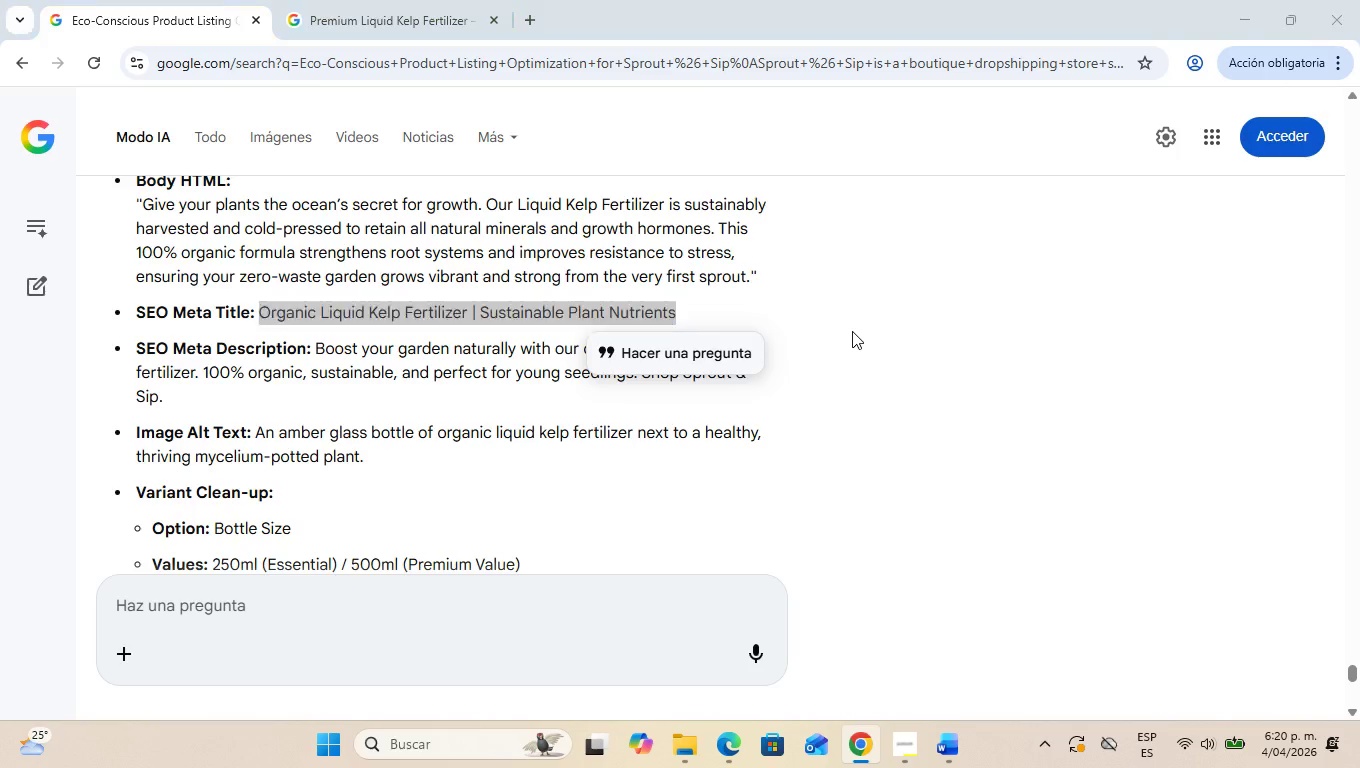 
key(Alt+Tab)
 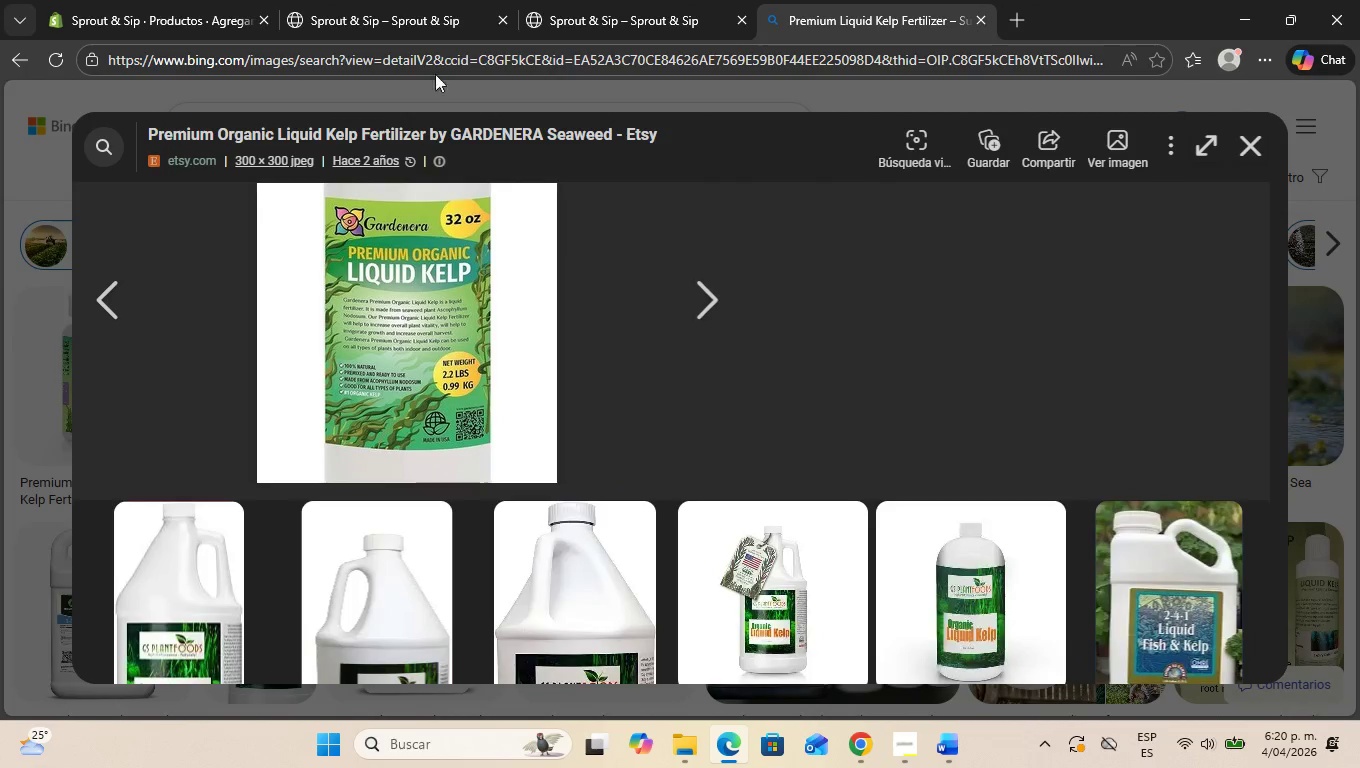 
left_click([147, 0])
 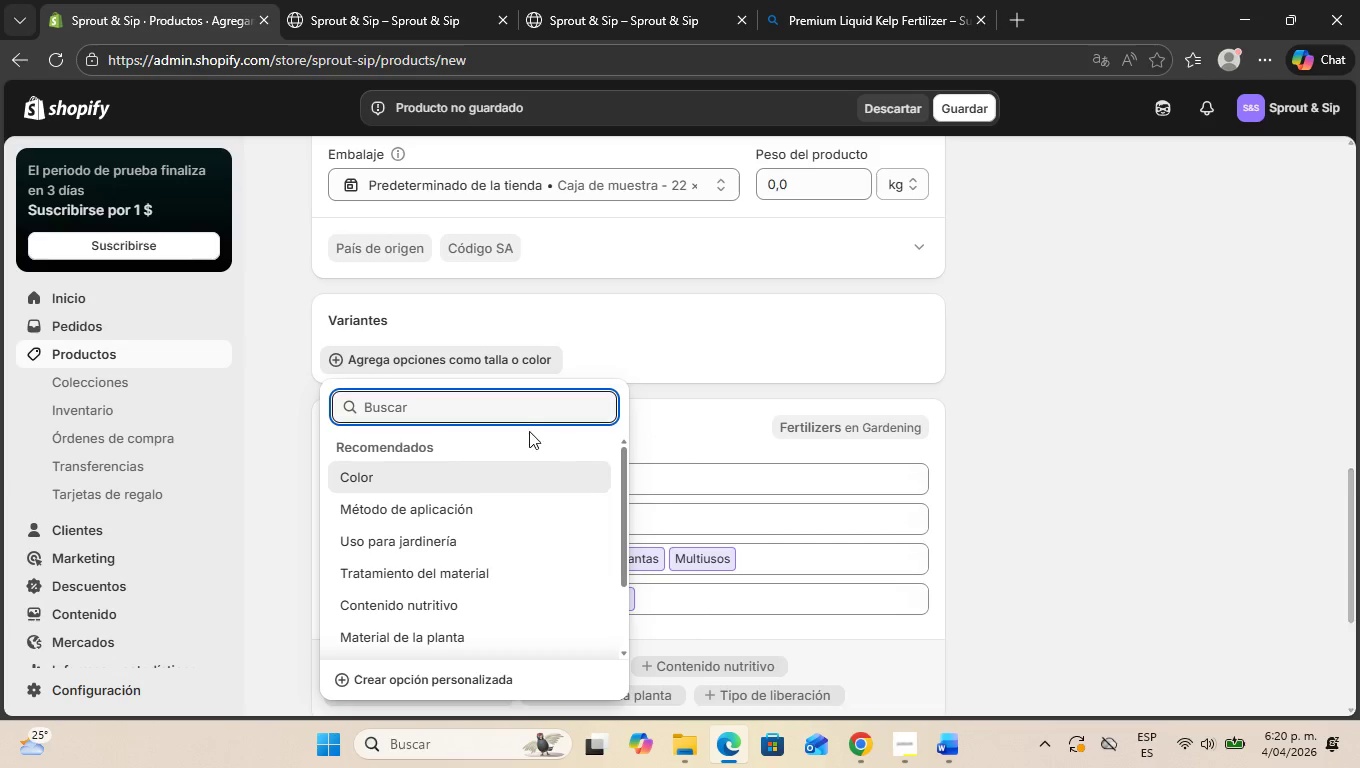 
key(Alt+AltLeft)
 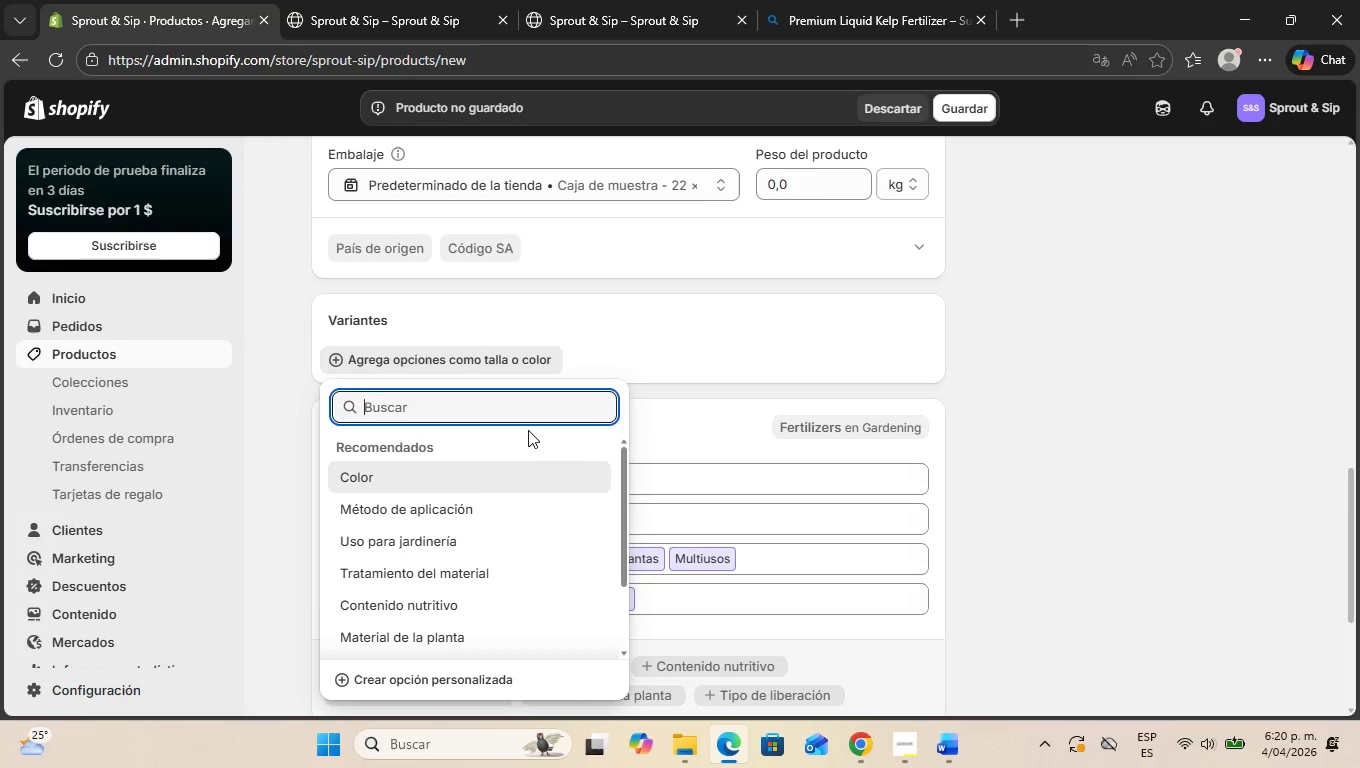 
key(Alt+Tab)
 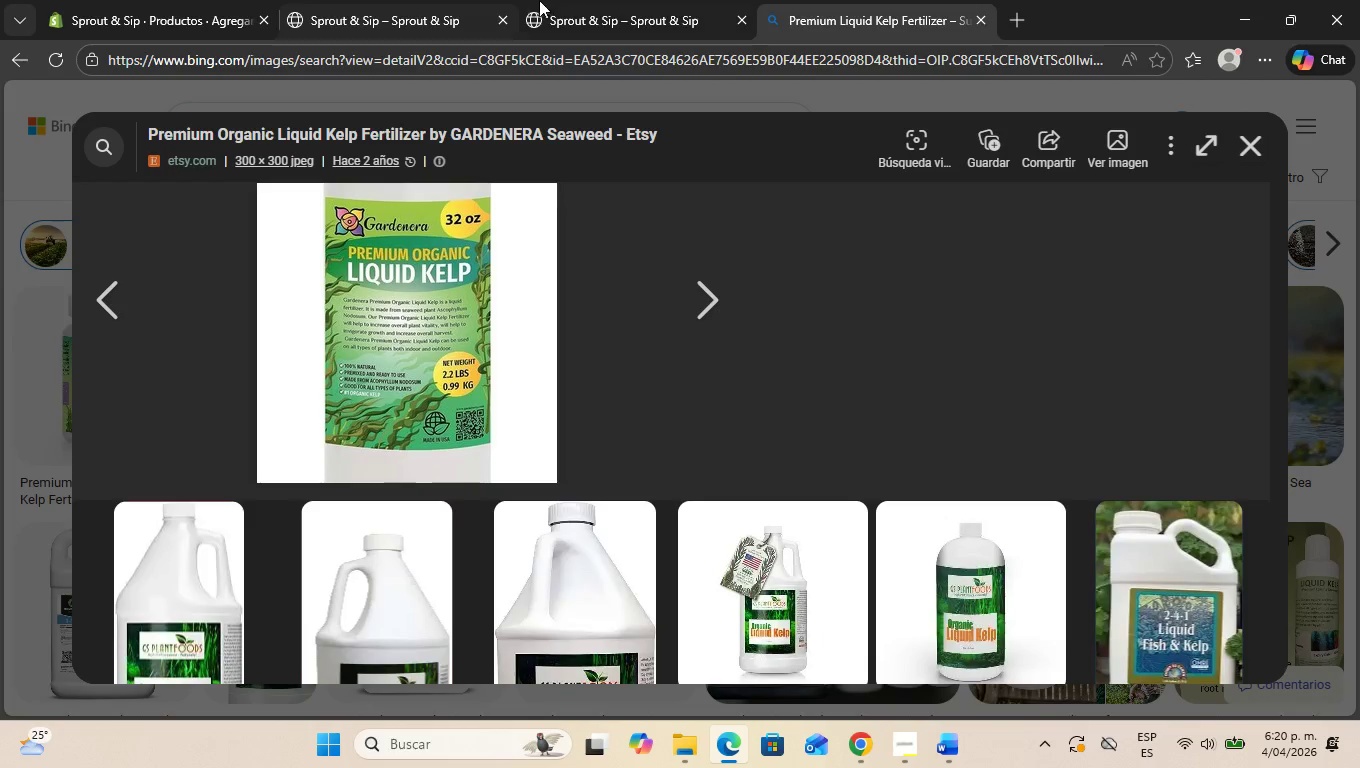 
key(Alt+Tab)
 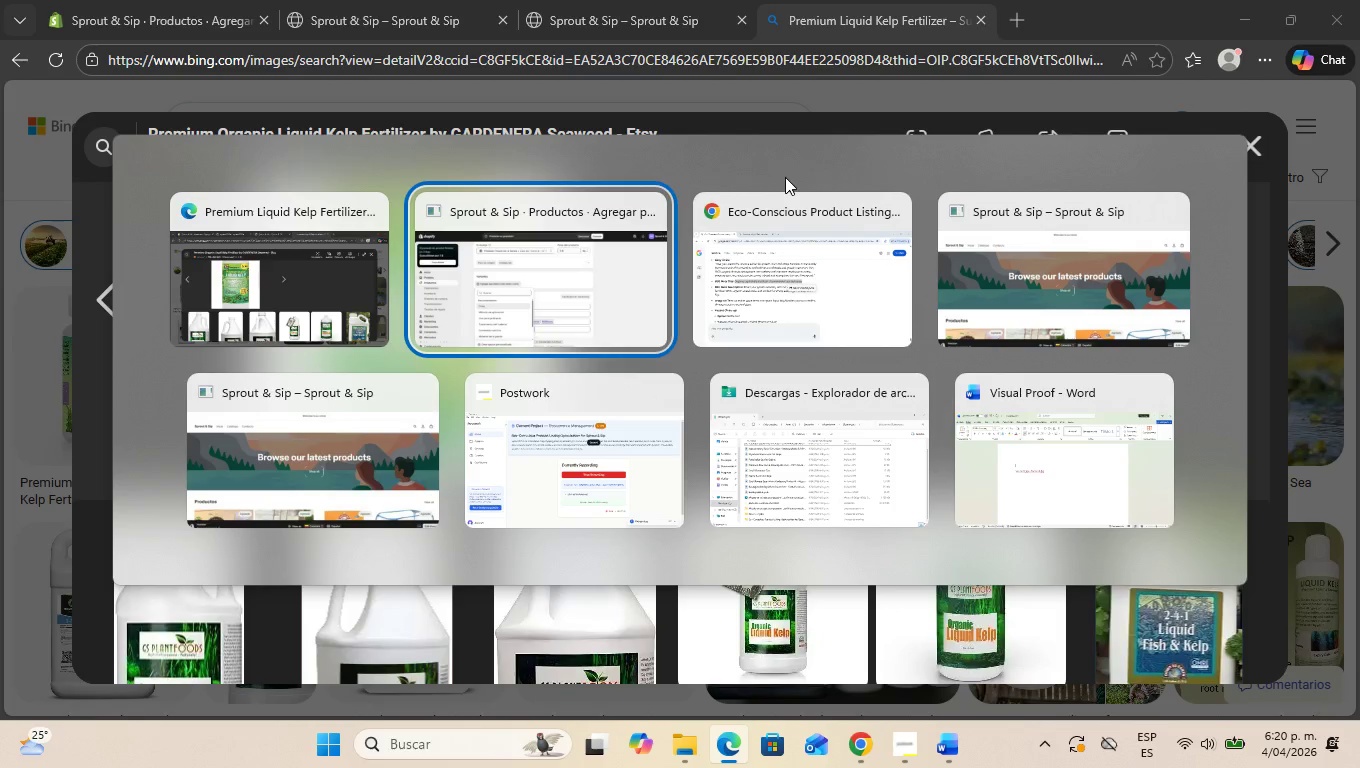 
key(Alt+Tab)
 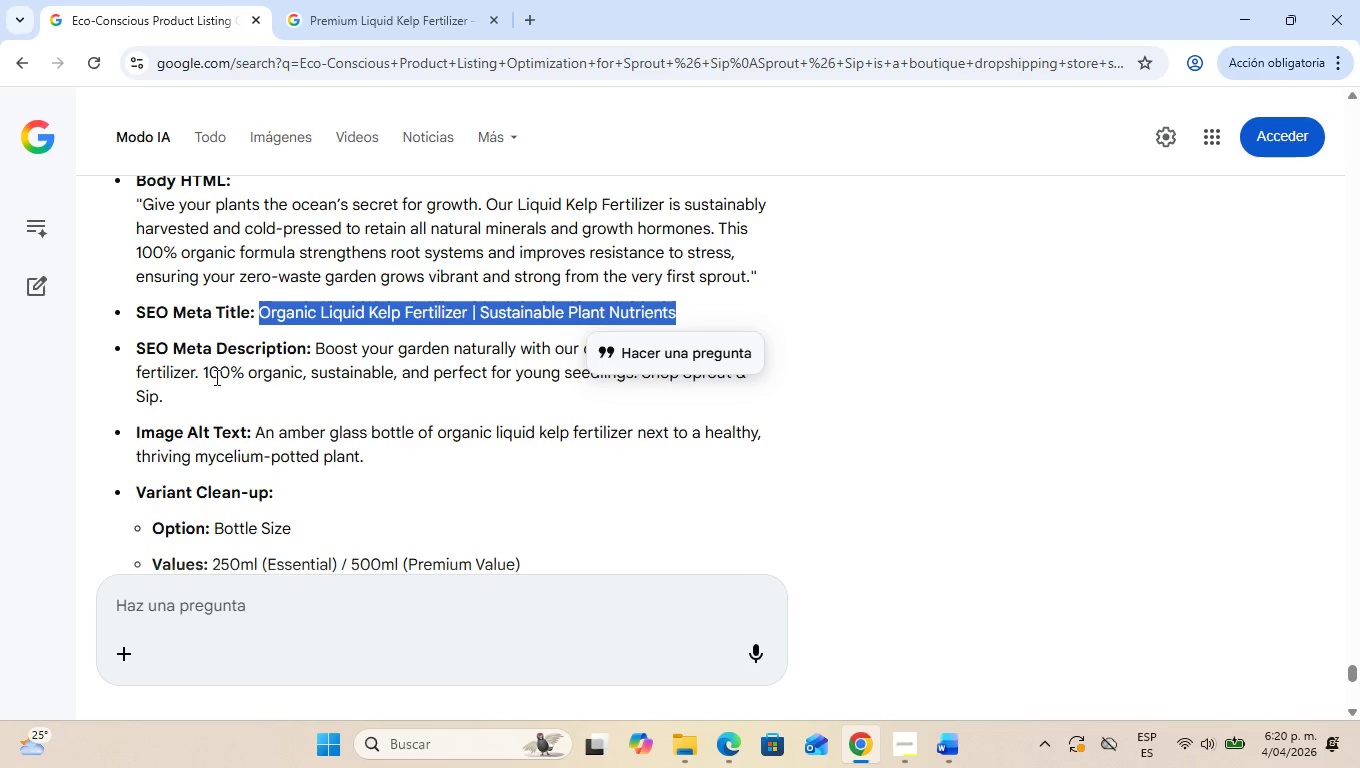 
scroll: coordinate [213, 381], scroll_direction: down, amount: 1.0
 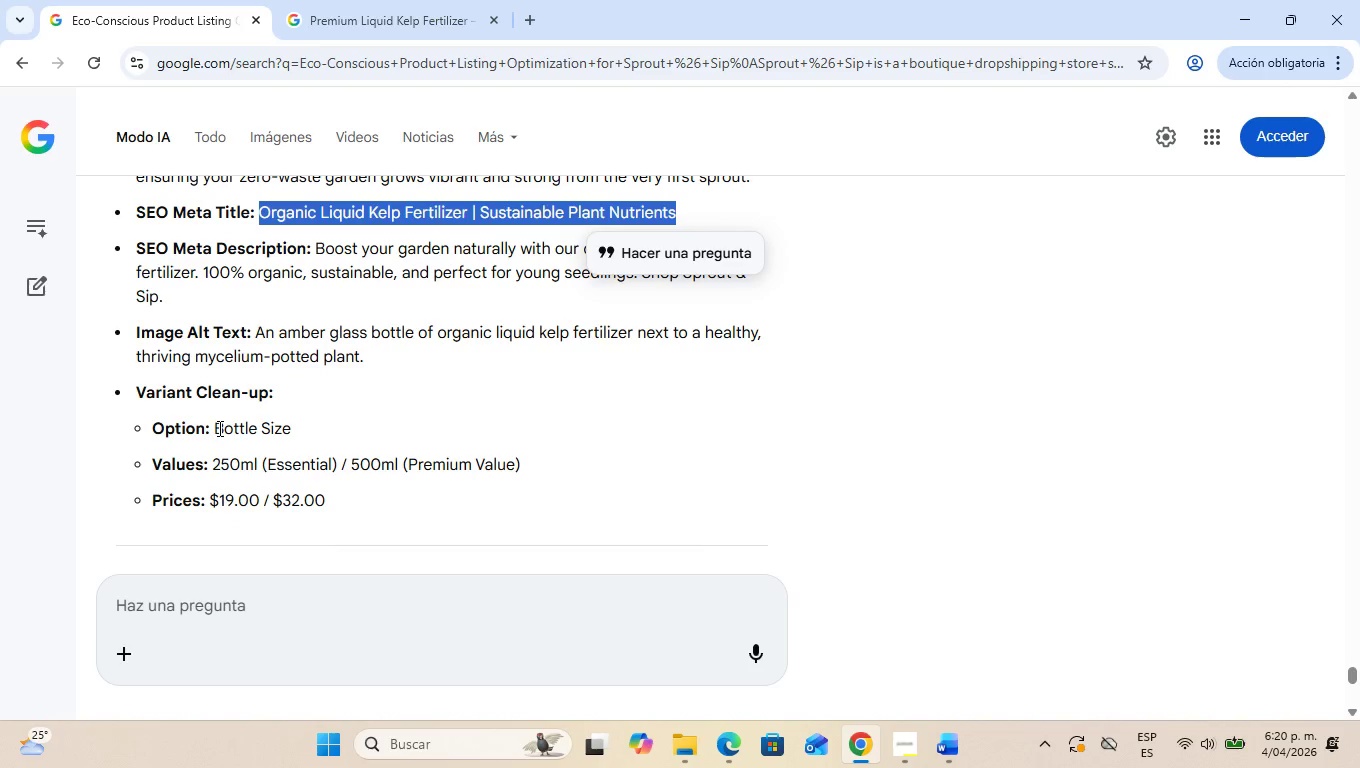 
left_click_drag(start_coordinate=[216, 428], to_coordinate=[530, 428])
 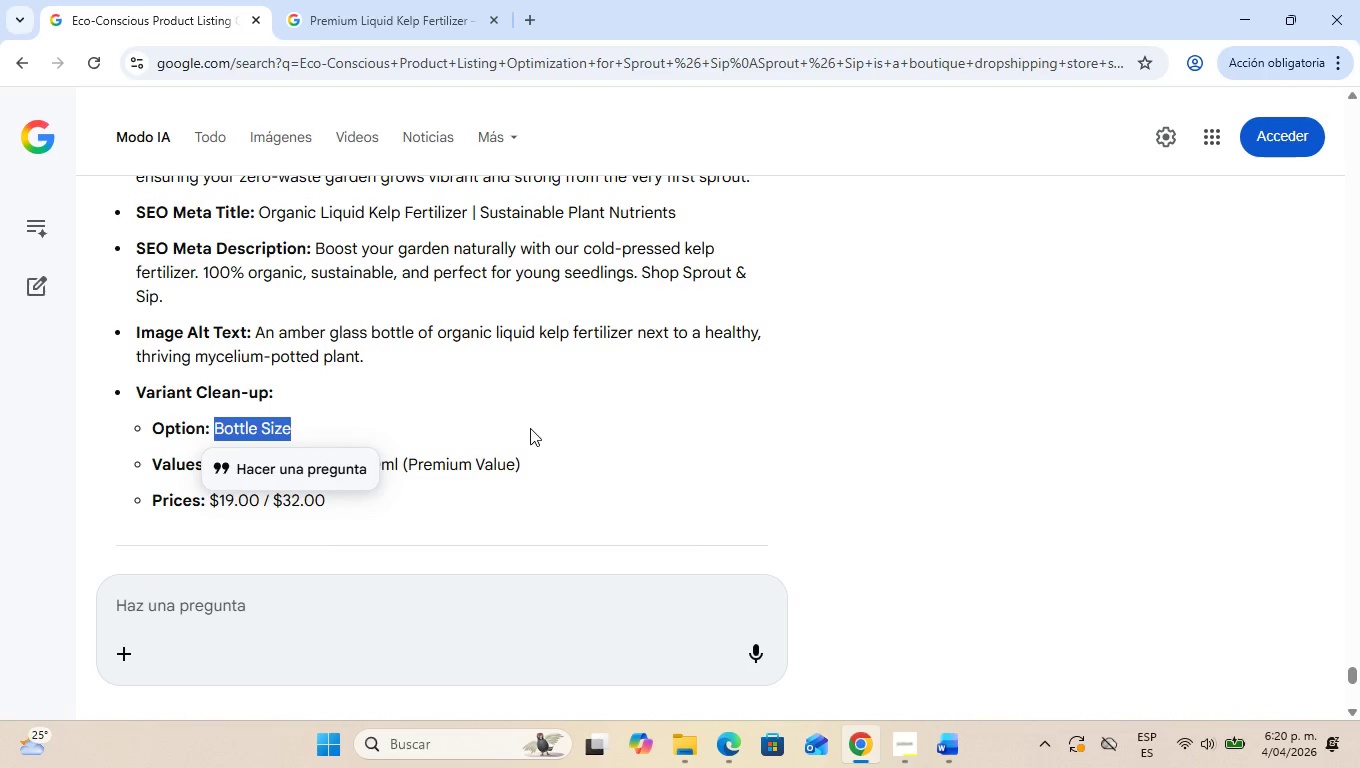 
key(Control+C)
 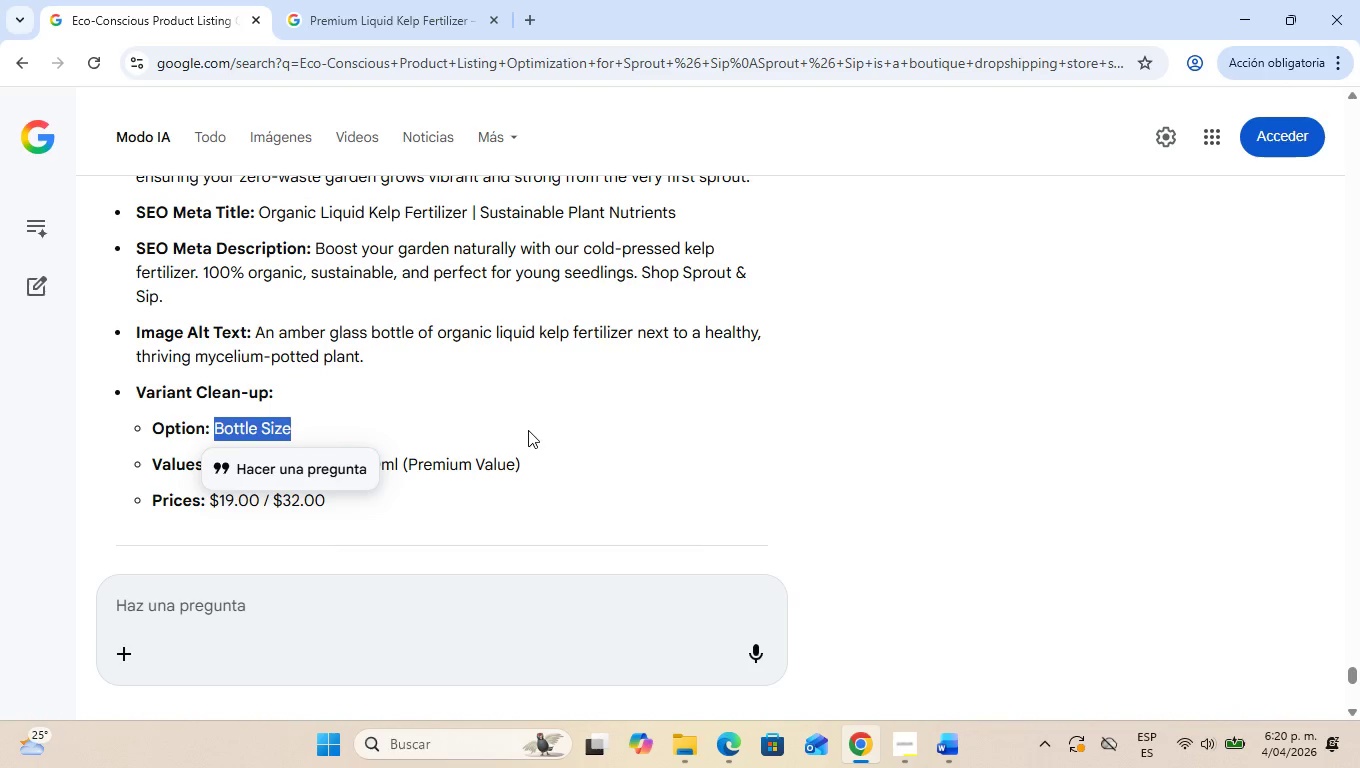 
key(Alt+AltLeft)
 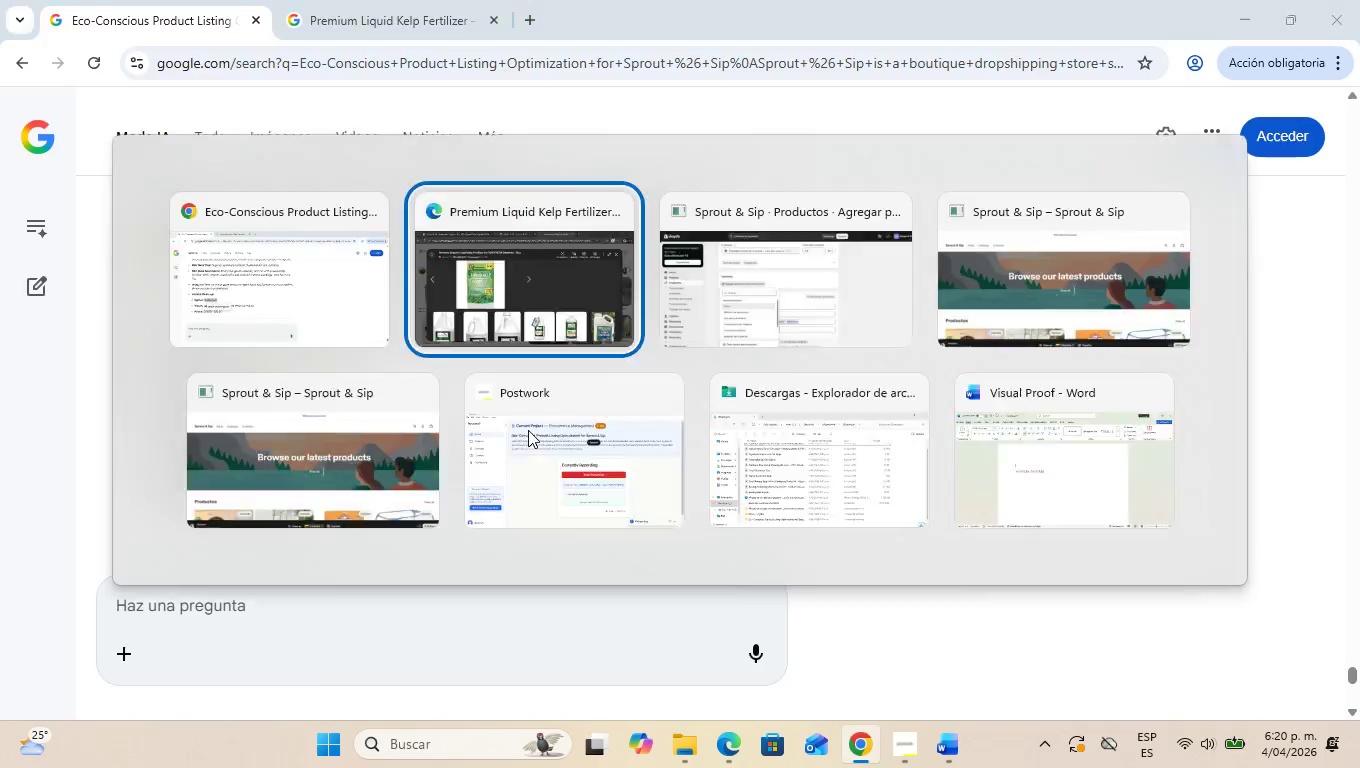 
key(Alt+Tab)
 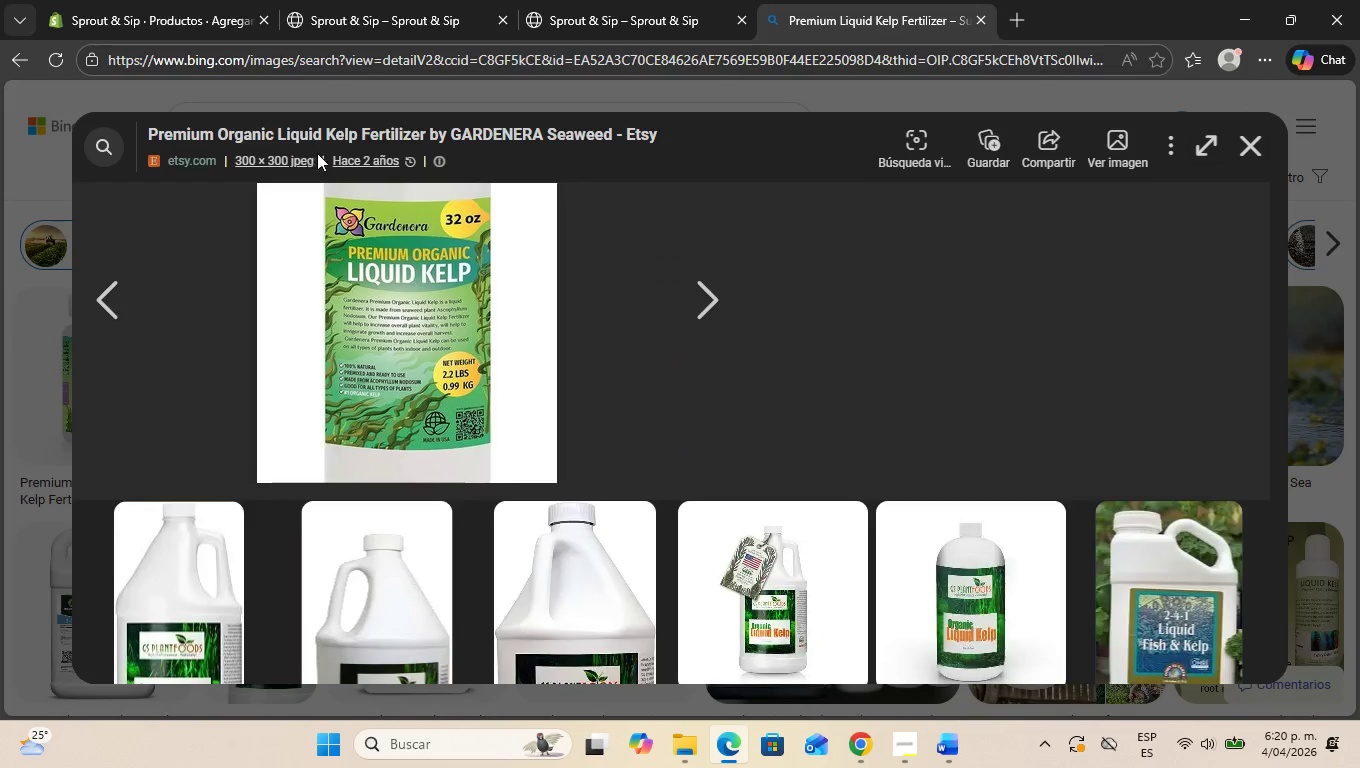 
left_click([188, 0])
 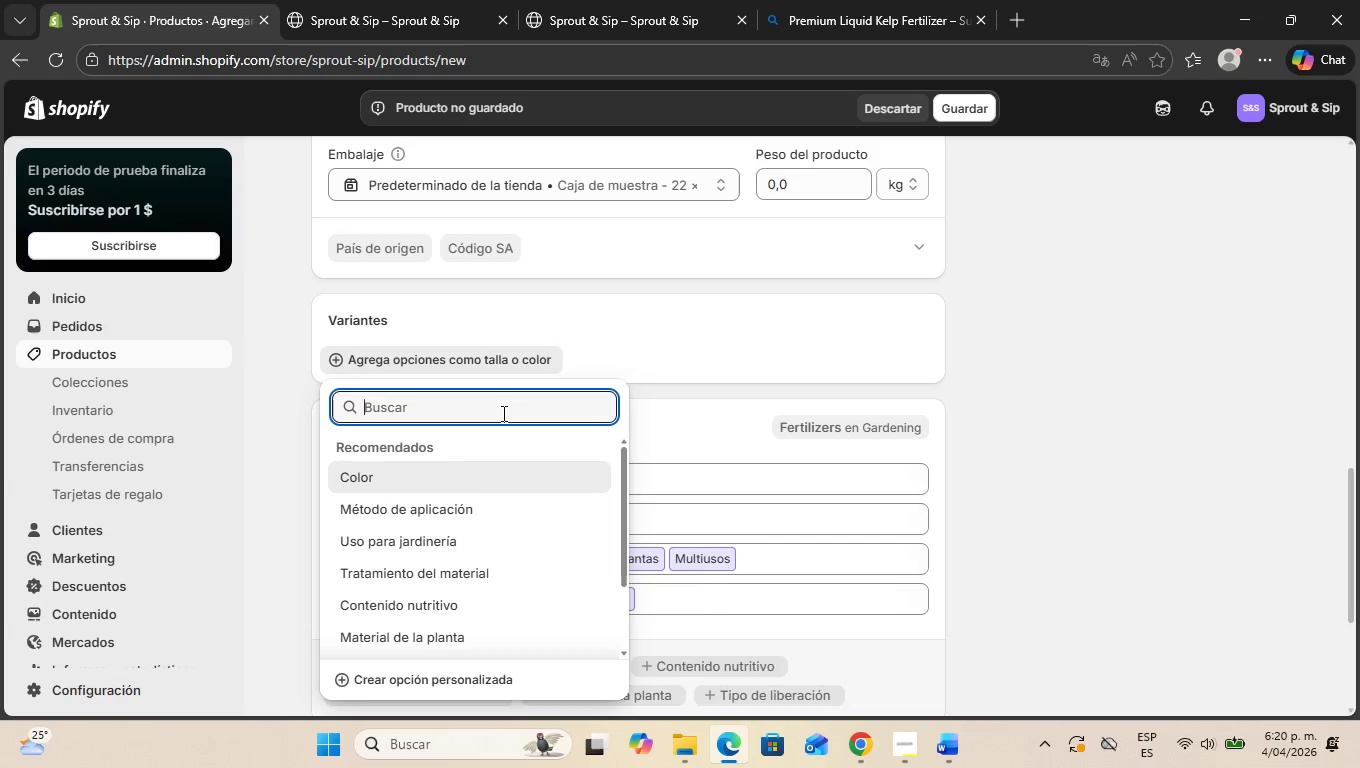 
key(Control+V)
 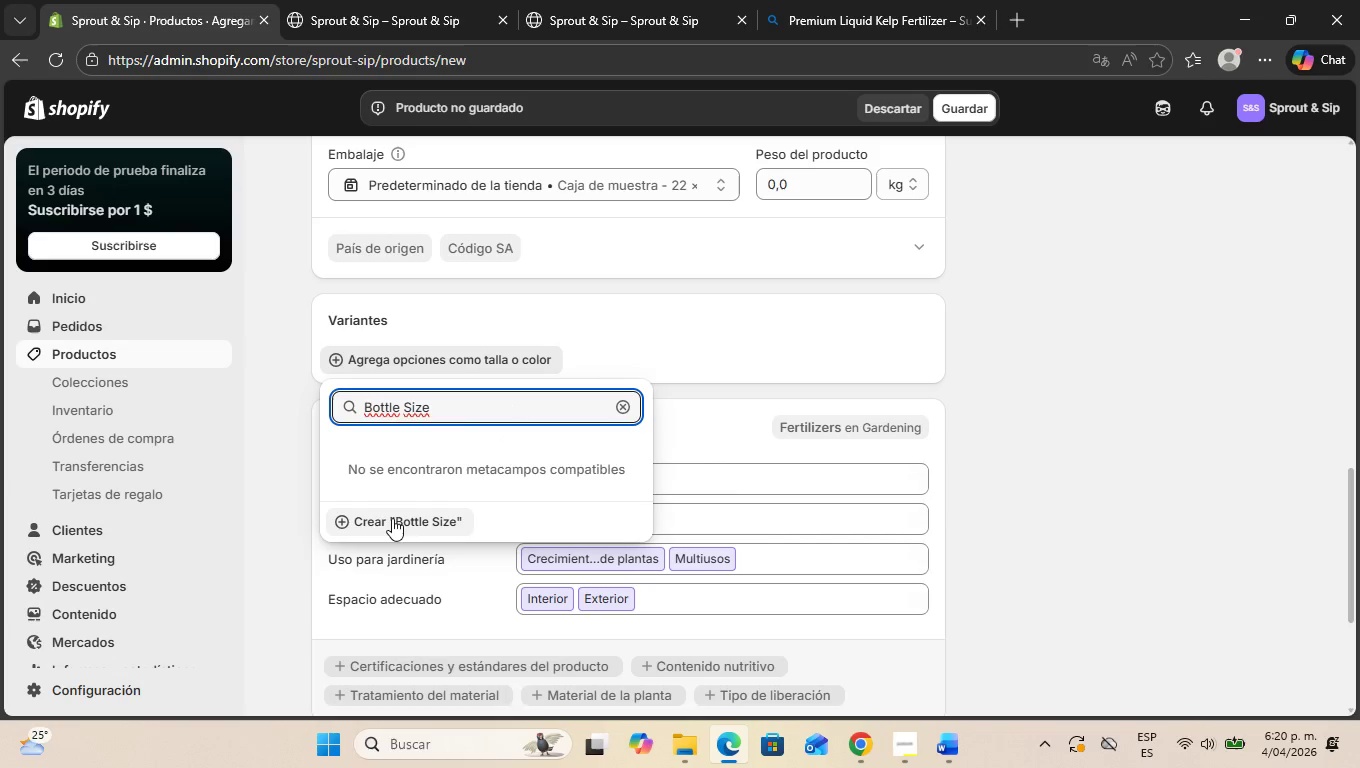 
left_click([392, 520])
 